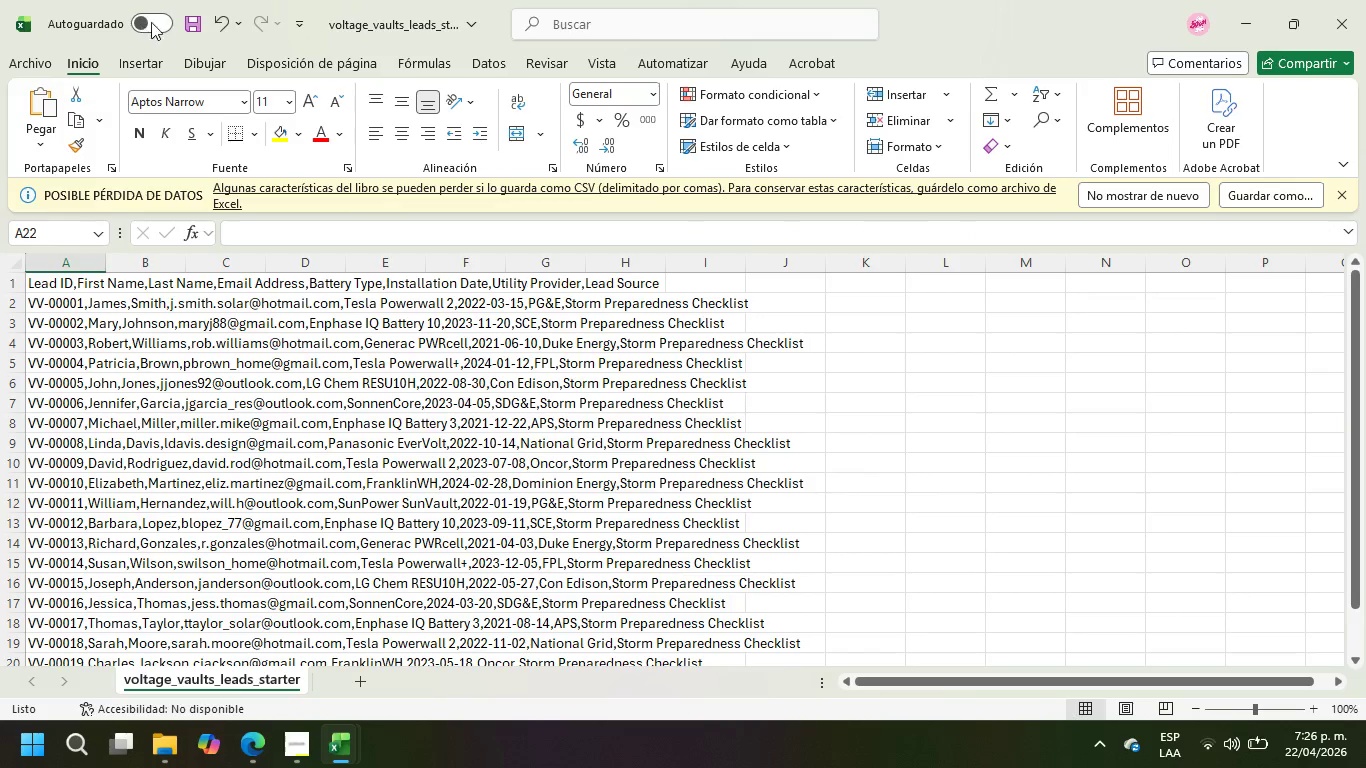 
left_click([186, 25])
 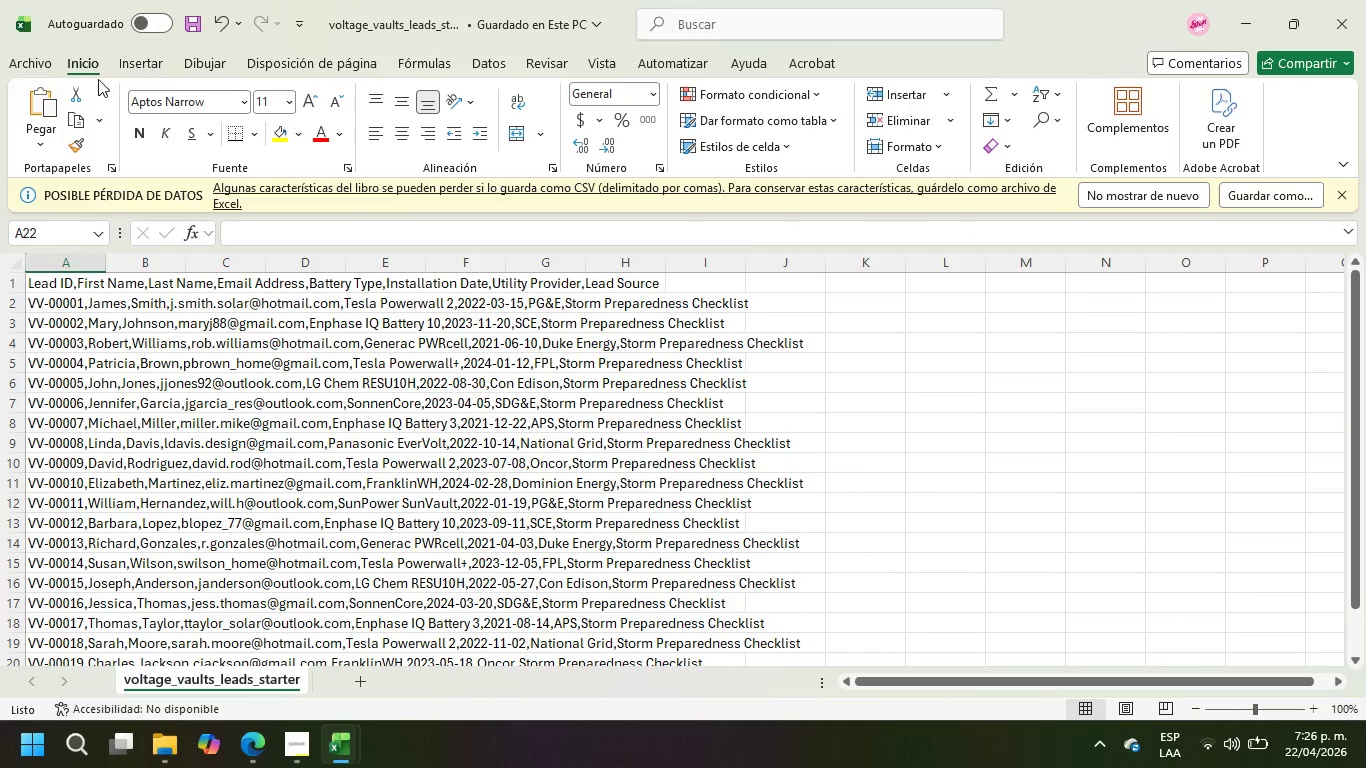 
left_click([47, 63])
 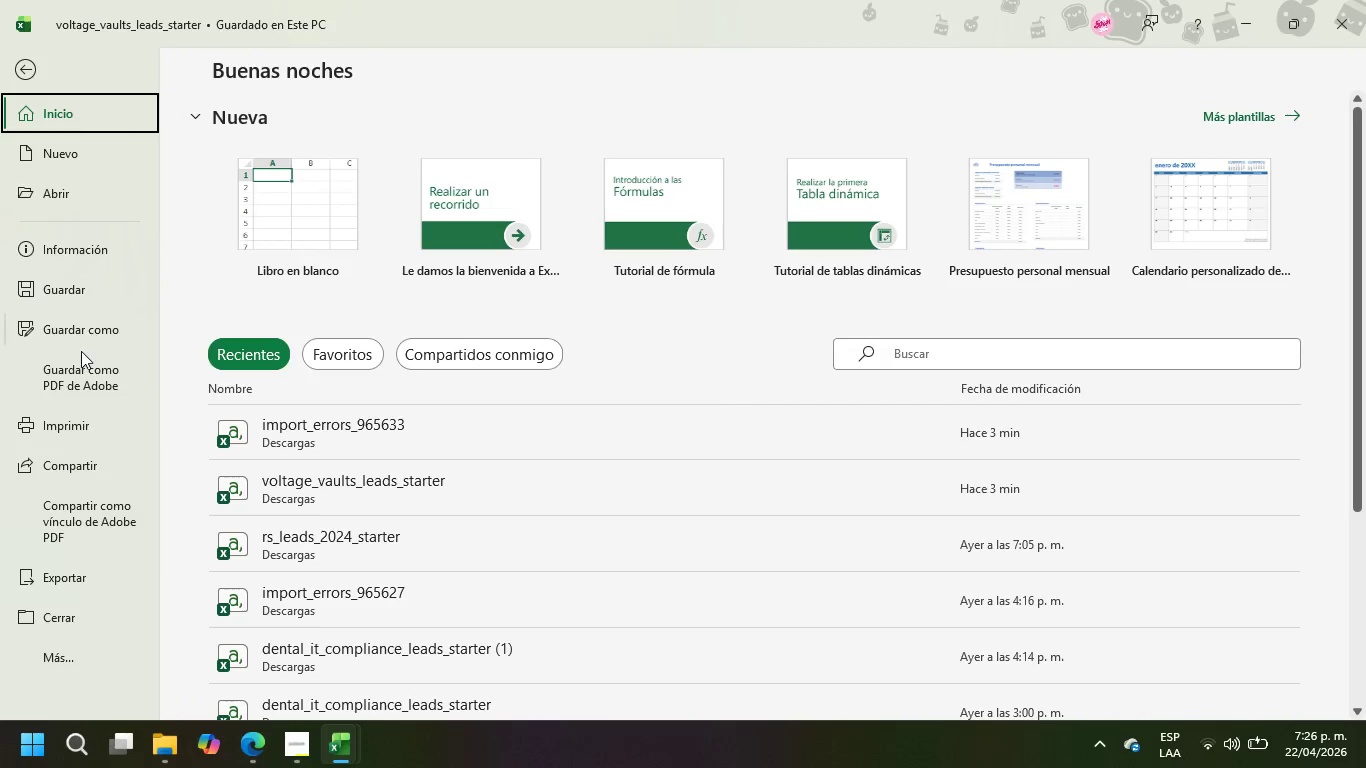 
left_click([80, 336])
 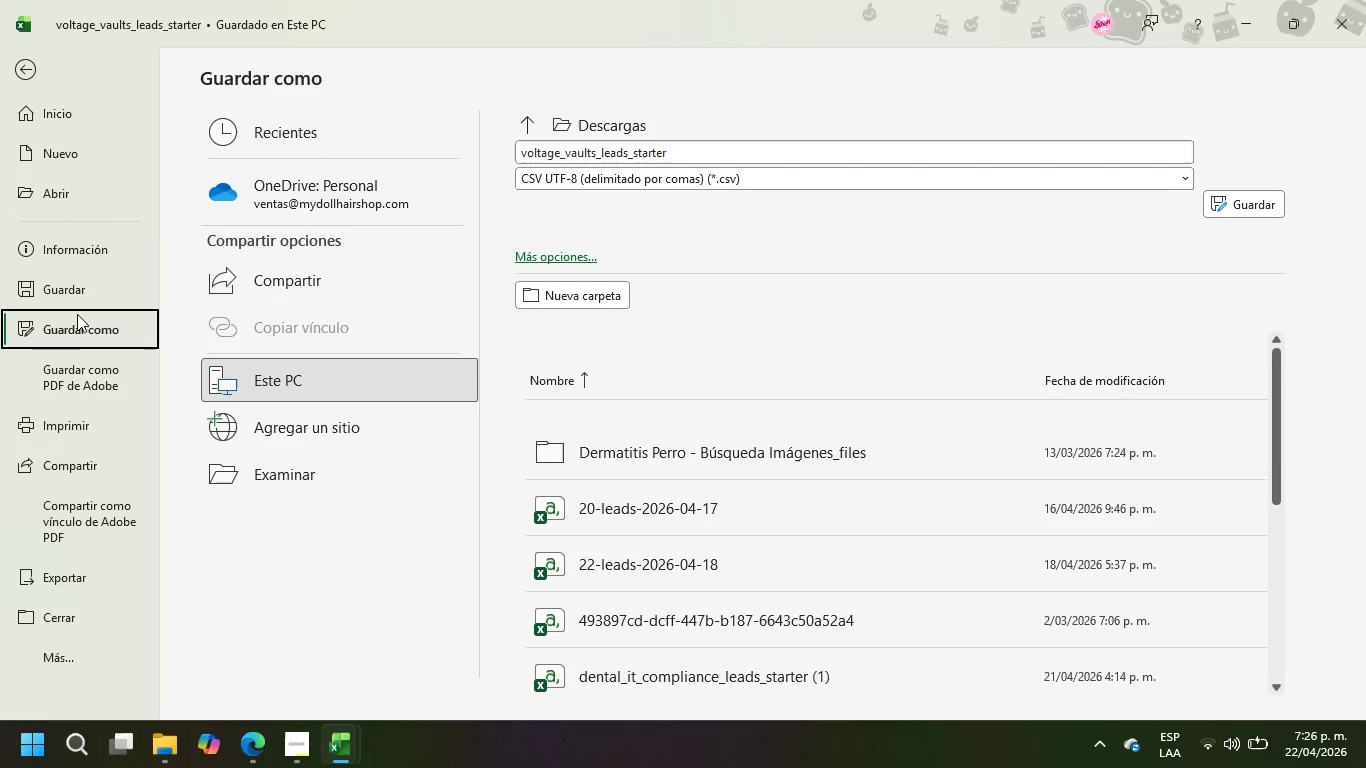 
left_click([70, 284])
 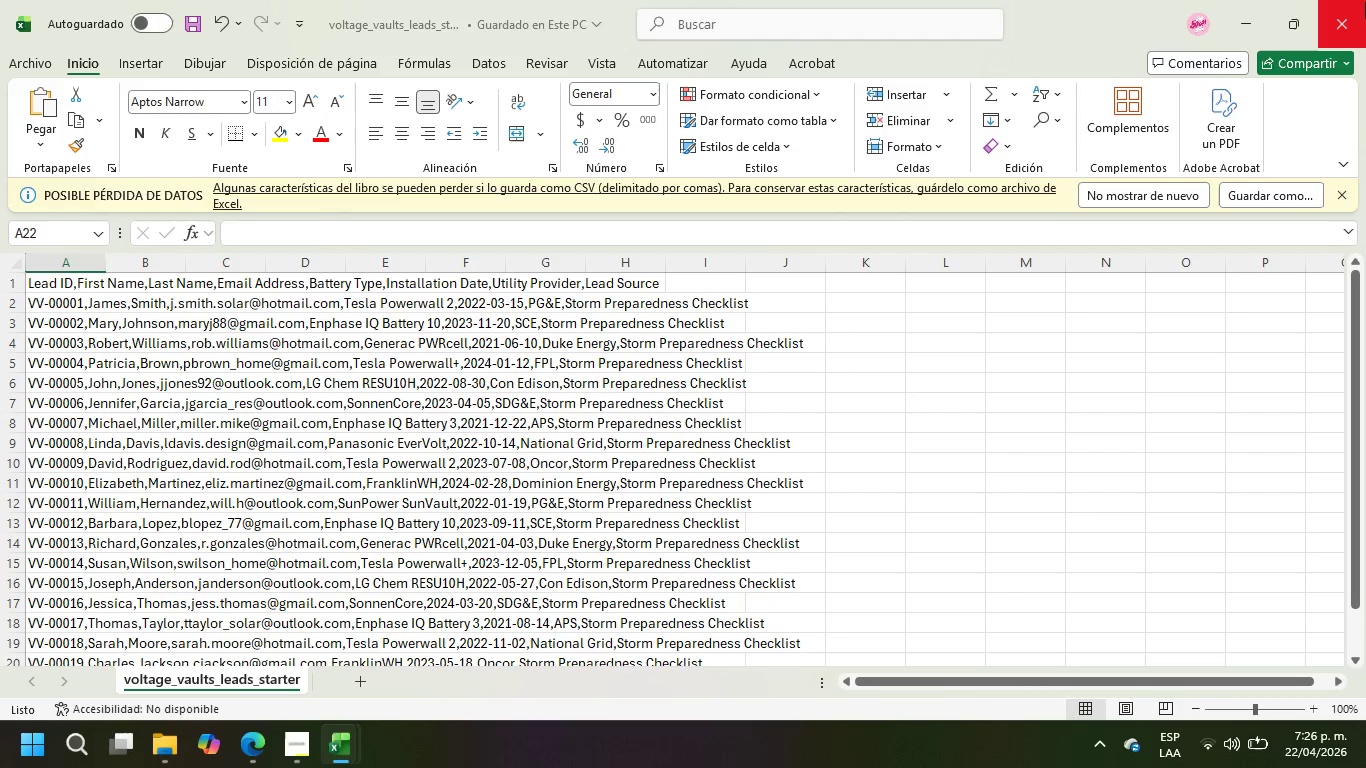 
left_click([1358, 14])
 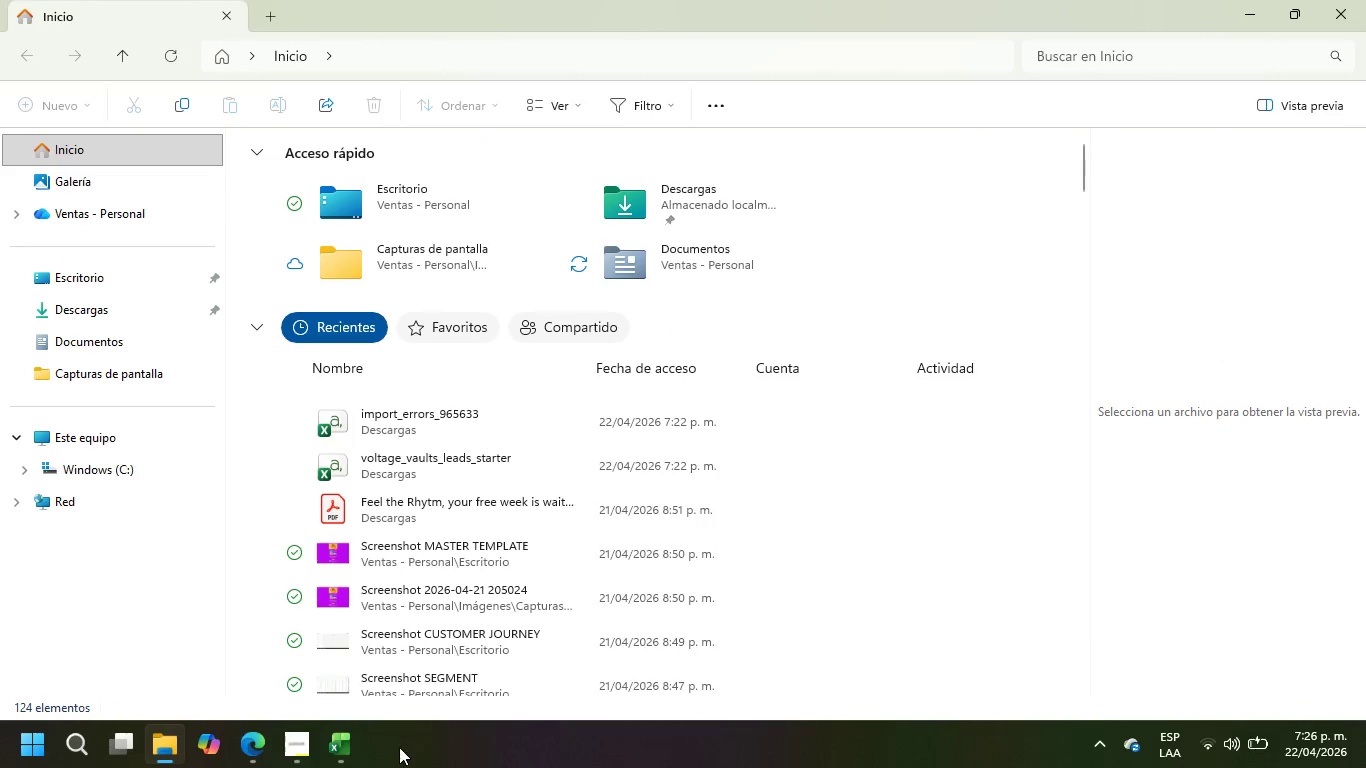 
left_click([263, 751])
 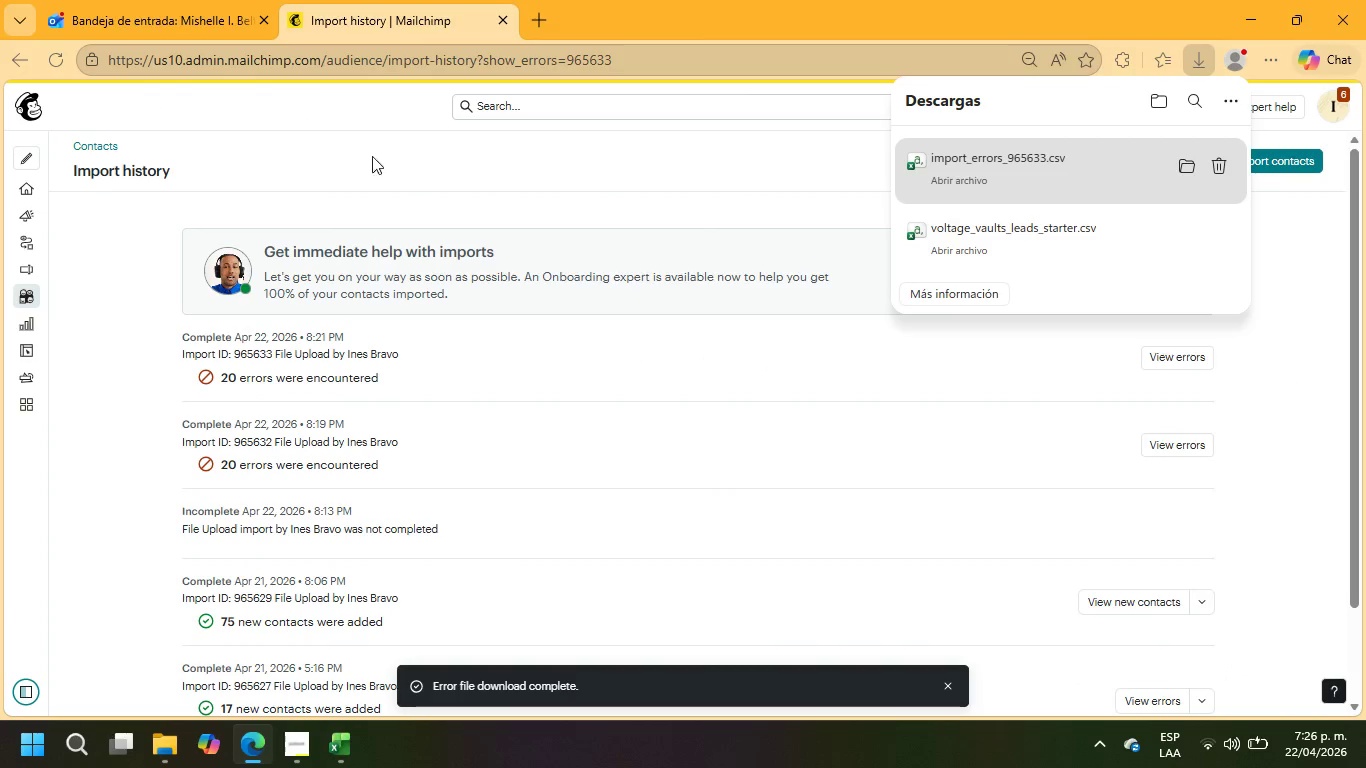 
mouse_move([58, 190])
 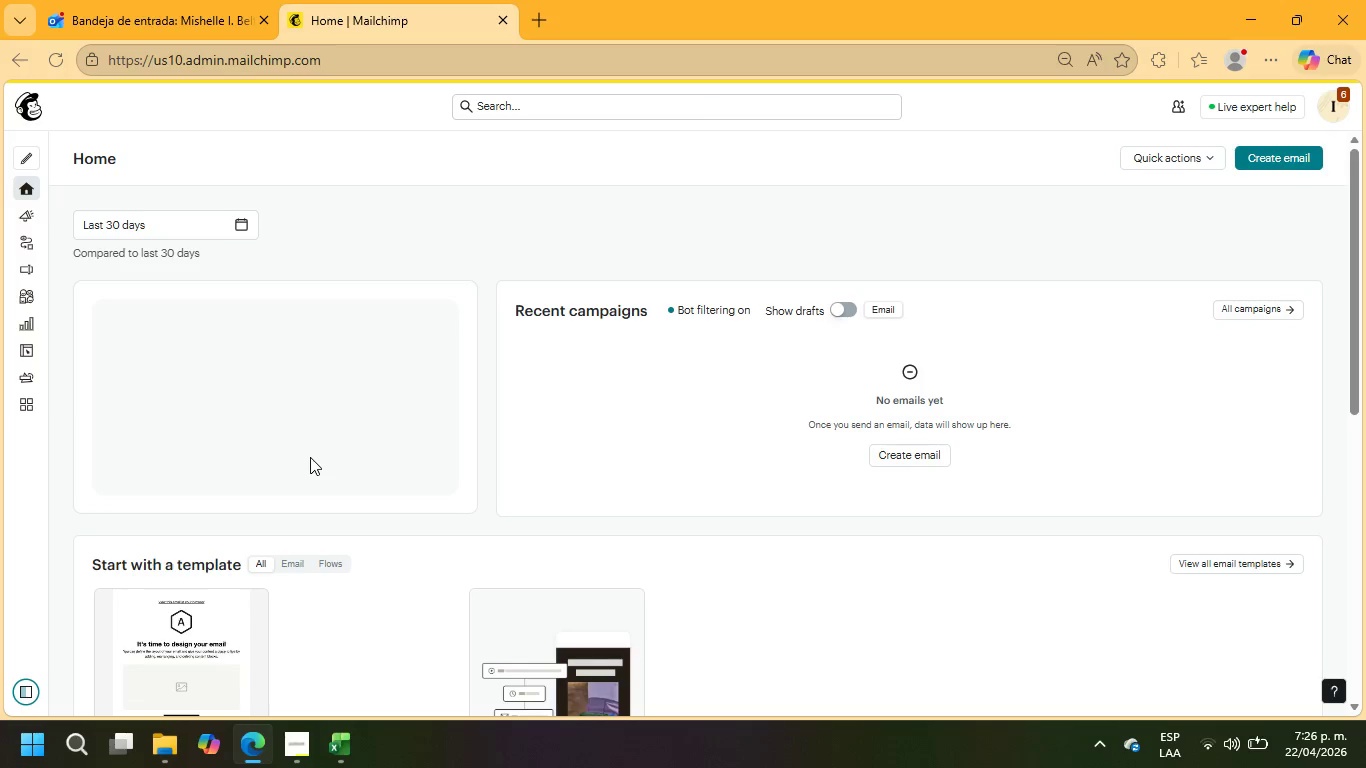 
wait(6.39)
 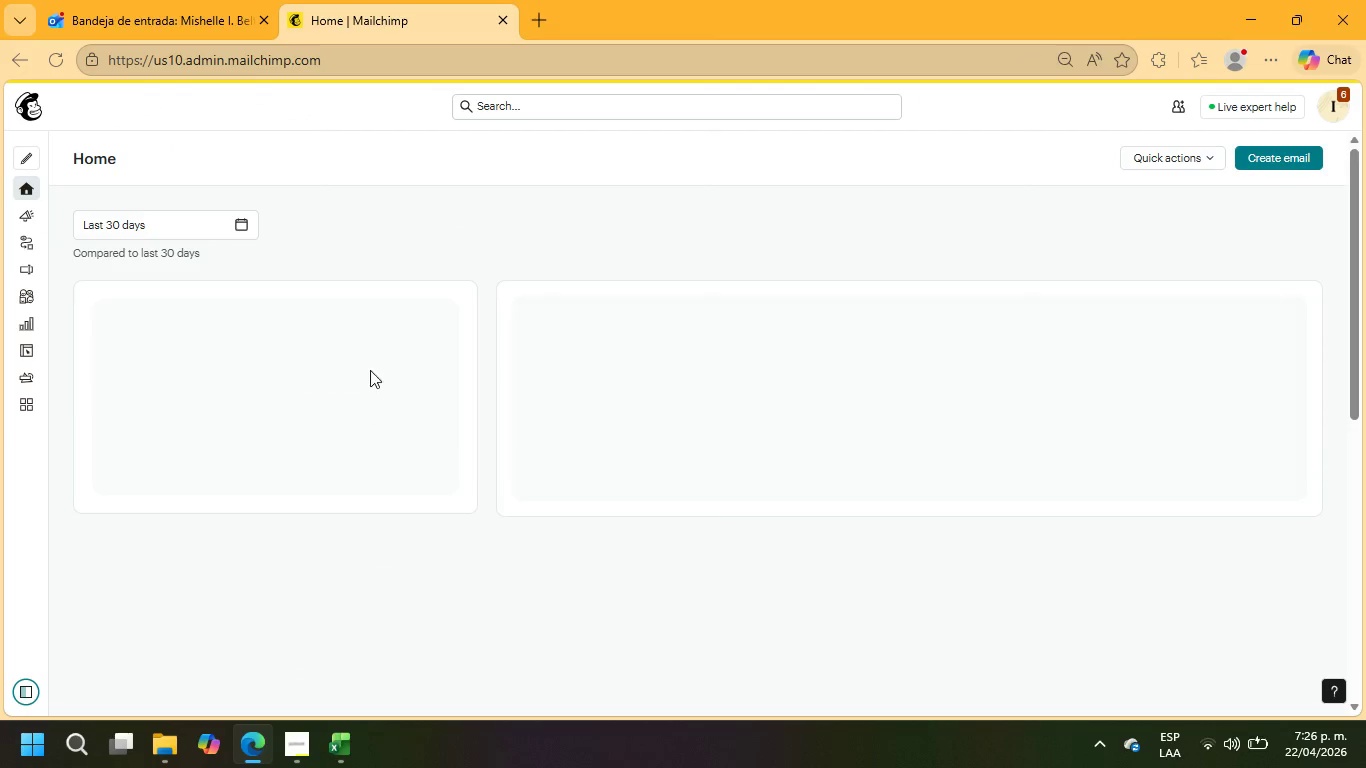 
left_click([223, 436])
 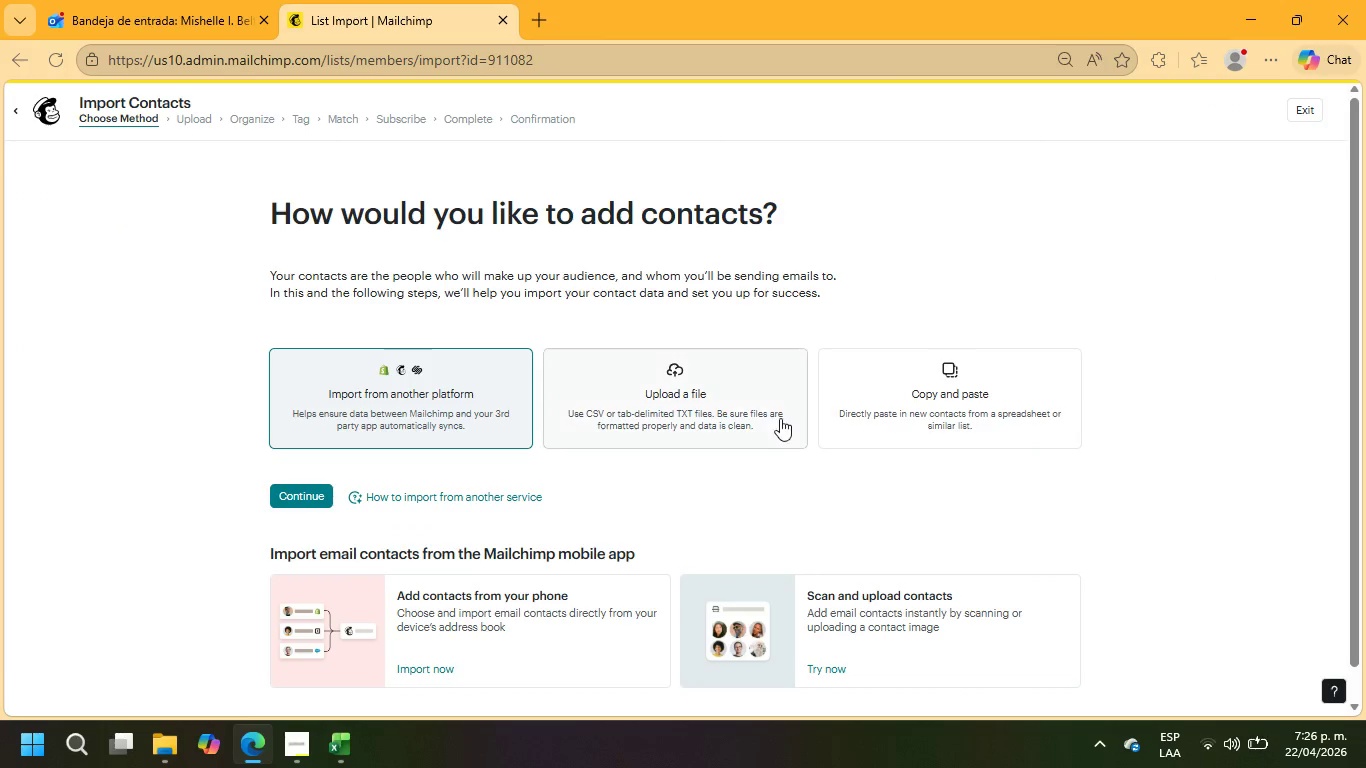 
left_click([717, 409])
 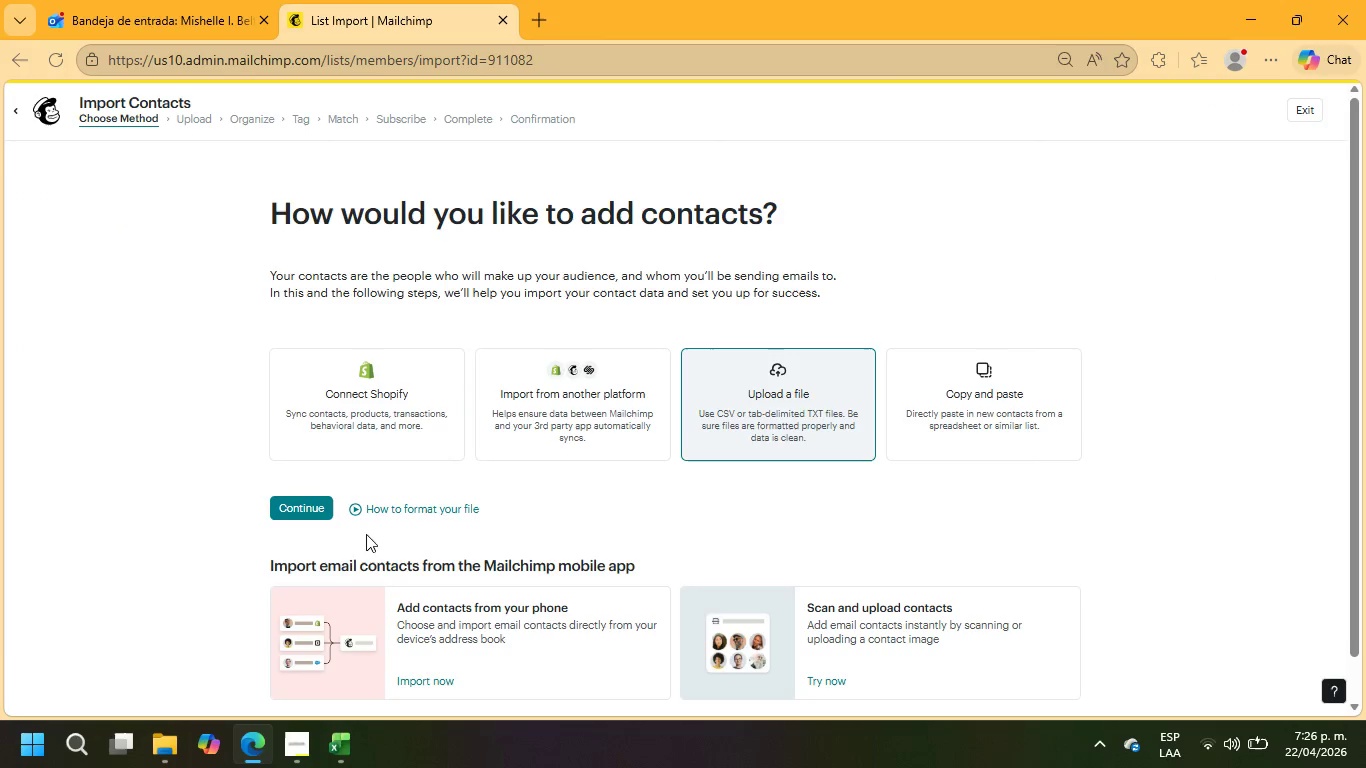 
left_click([309, 514])
 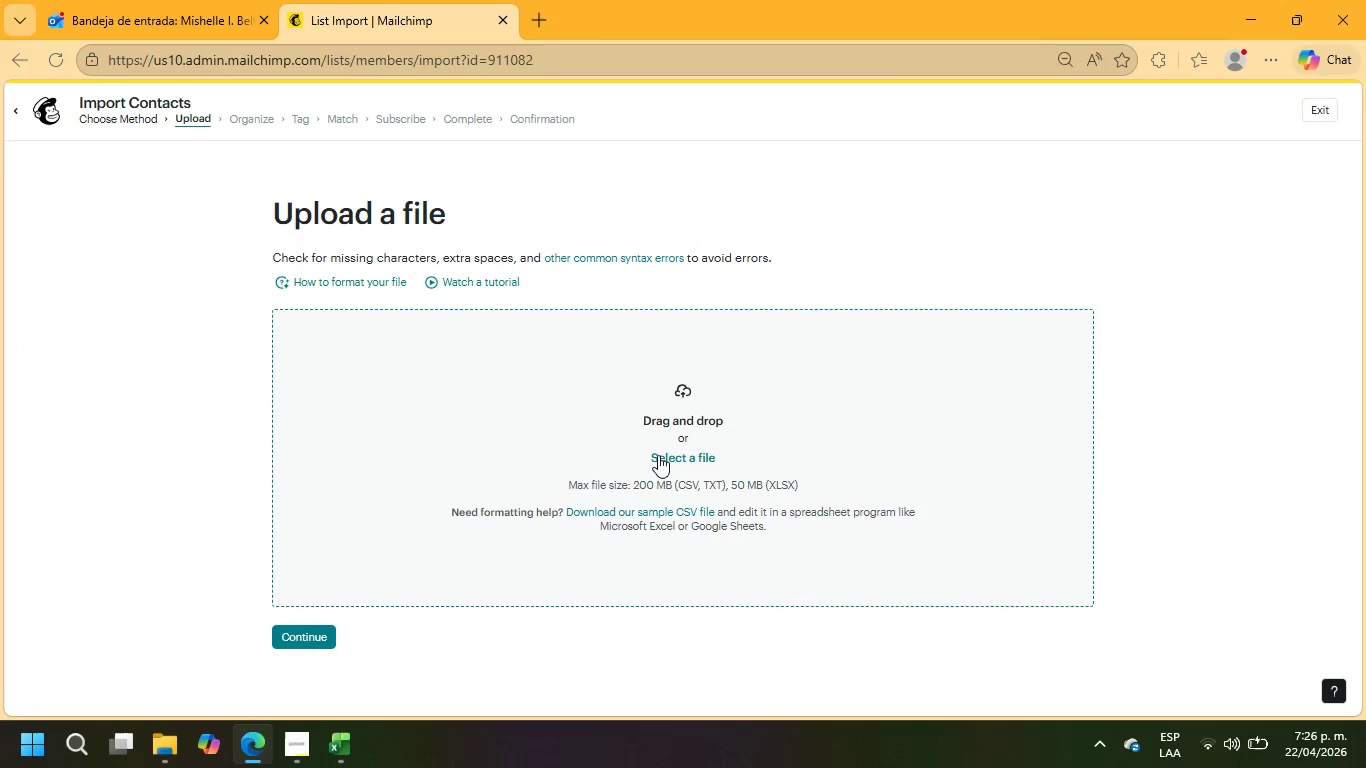 
left_click([665, 455])
 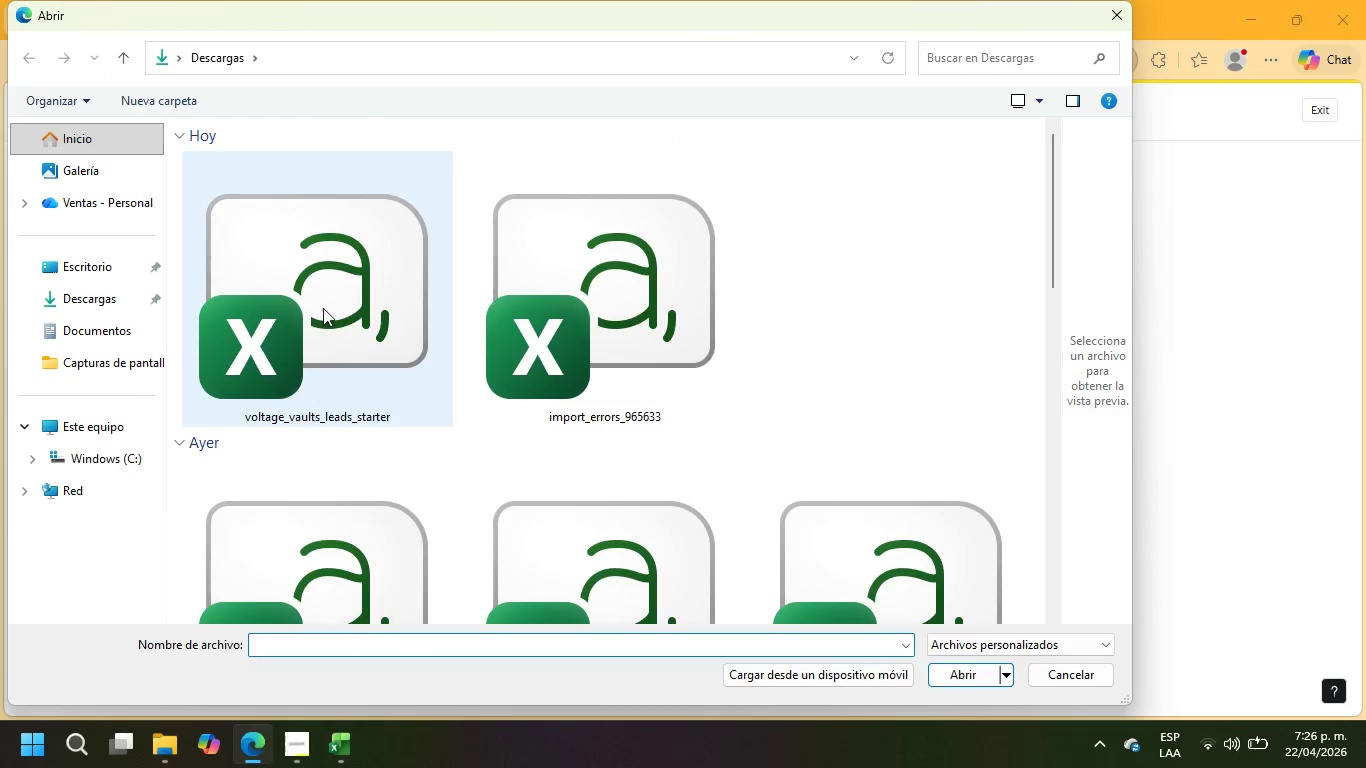 
left_click([323, 304])
 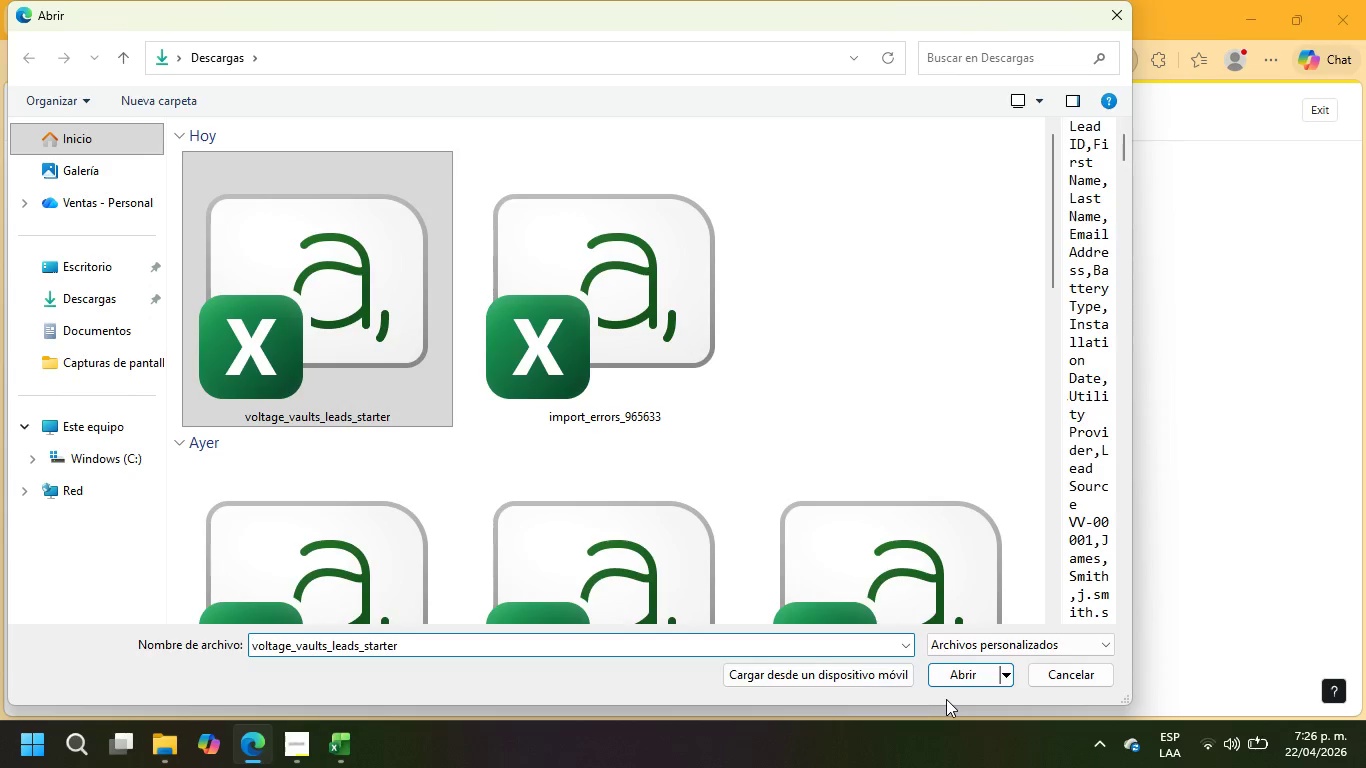 
left_click([979, 674])
 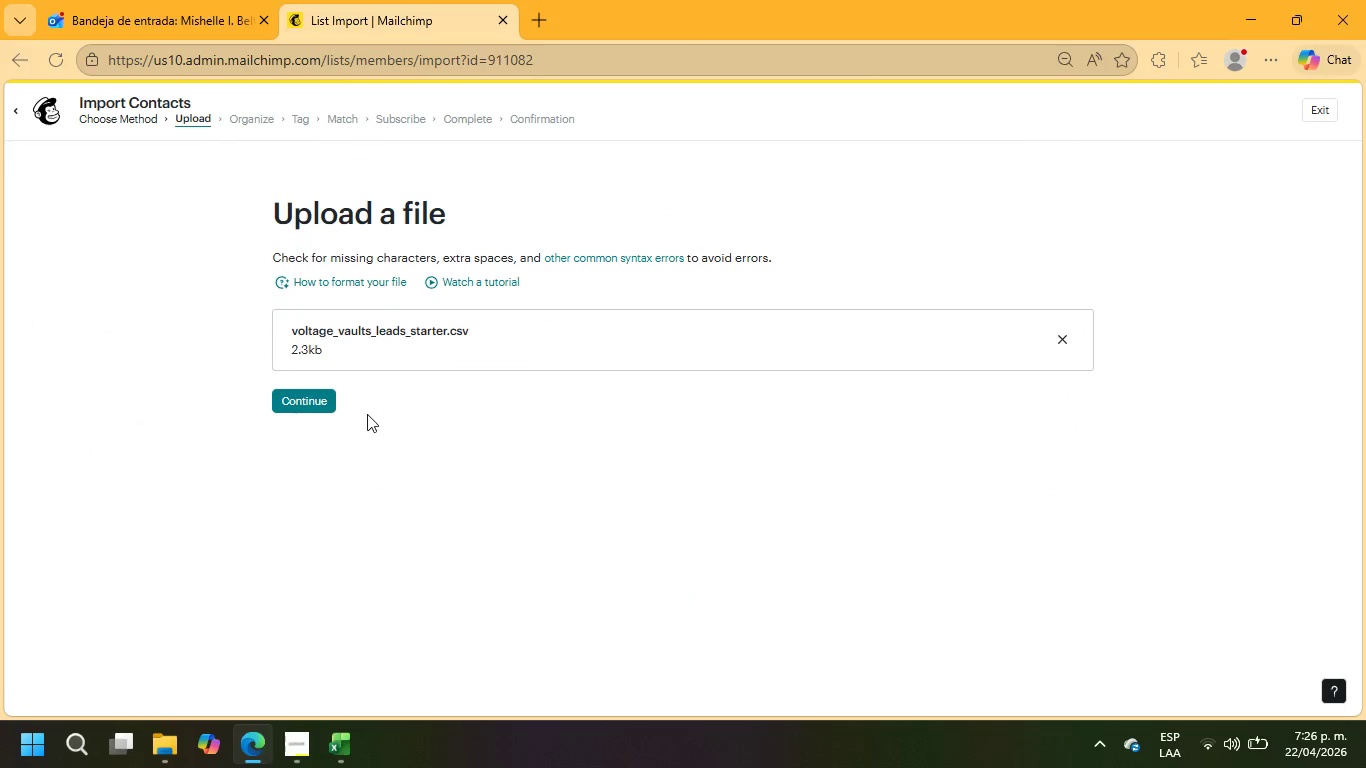 
left_click([320, 406])
 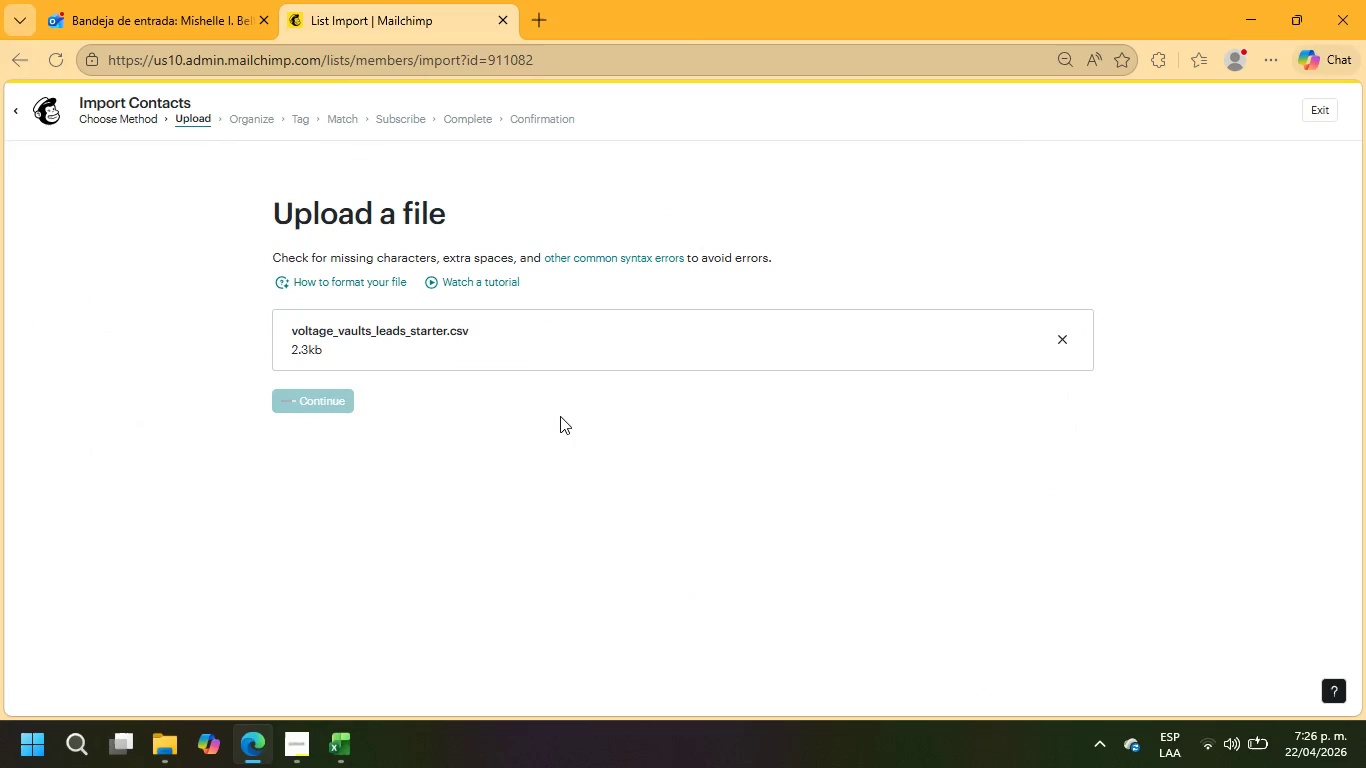 
wait(9.31)
 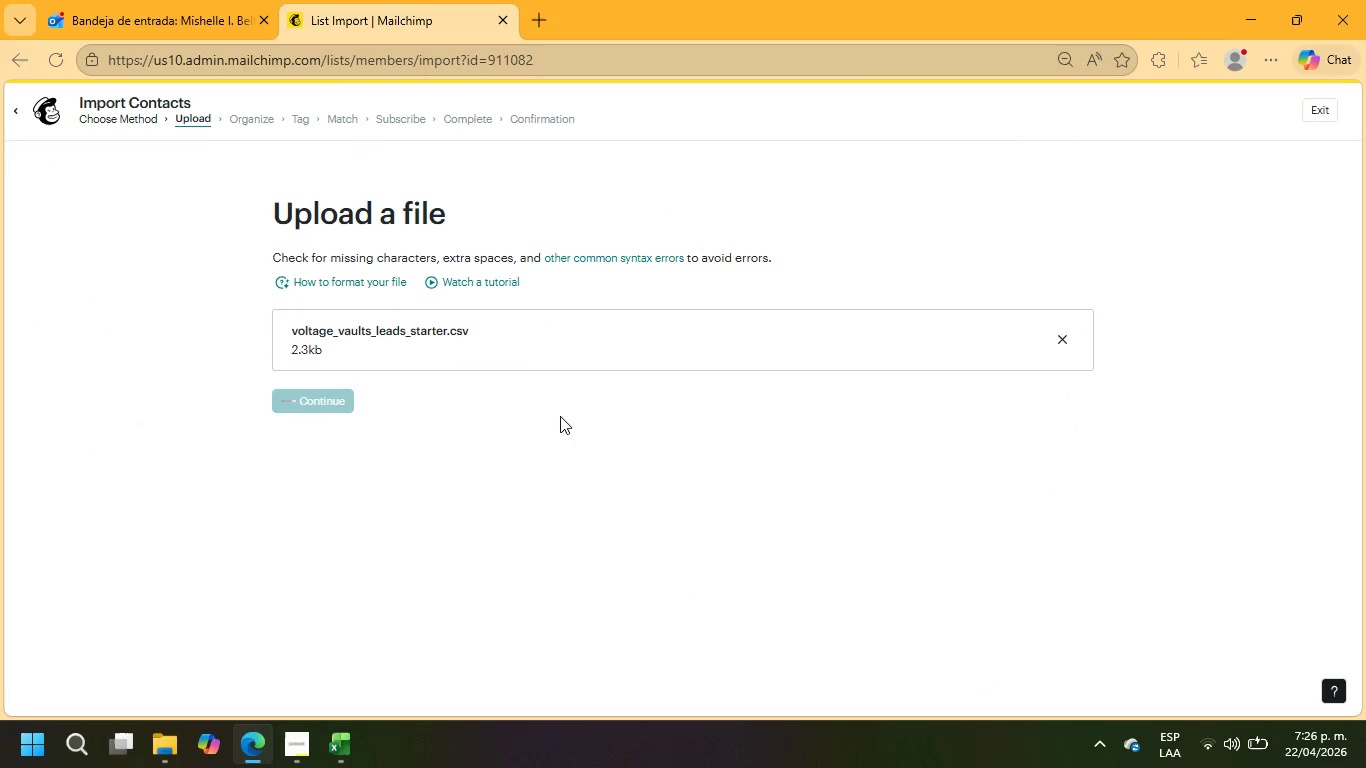 
double_click([310, 501])
 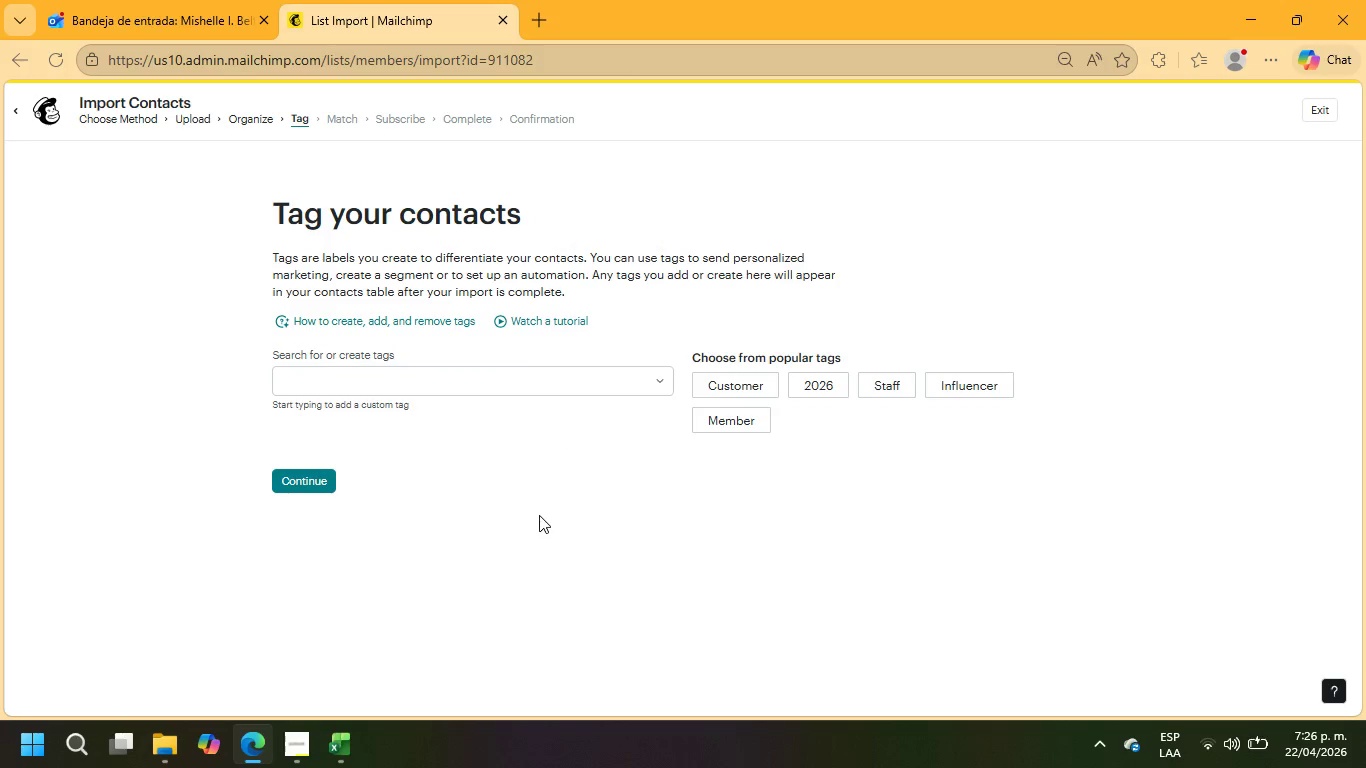 
left_click([303, 476])
 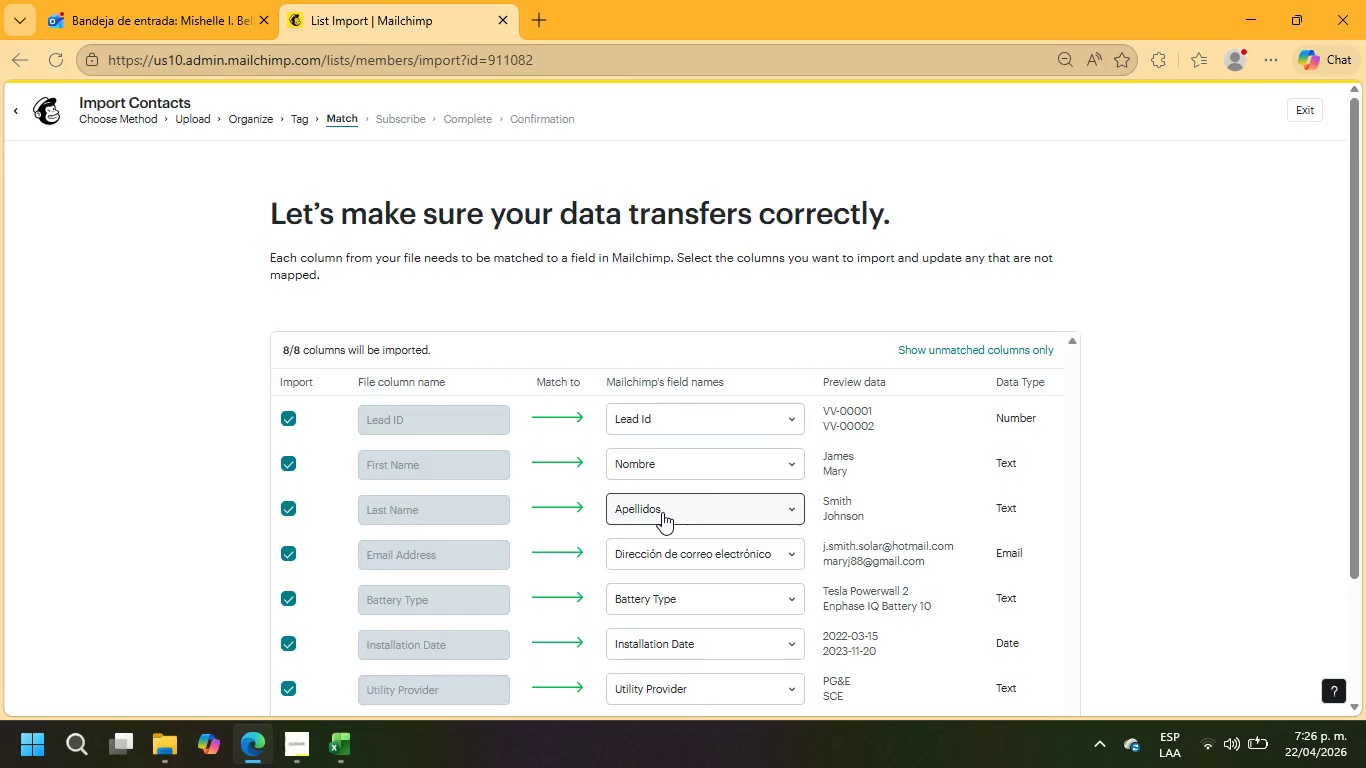 
scroll: coordinate [1098, 424], scroll_direction: down, amount: 2.0
 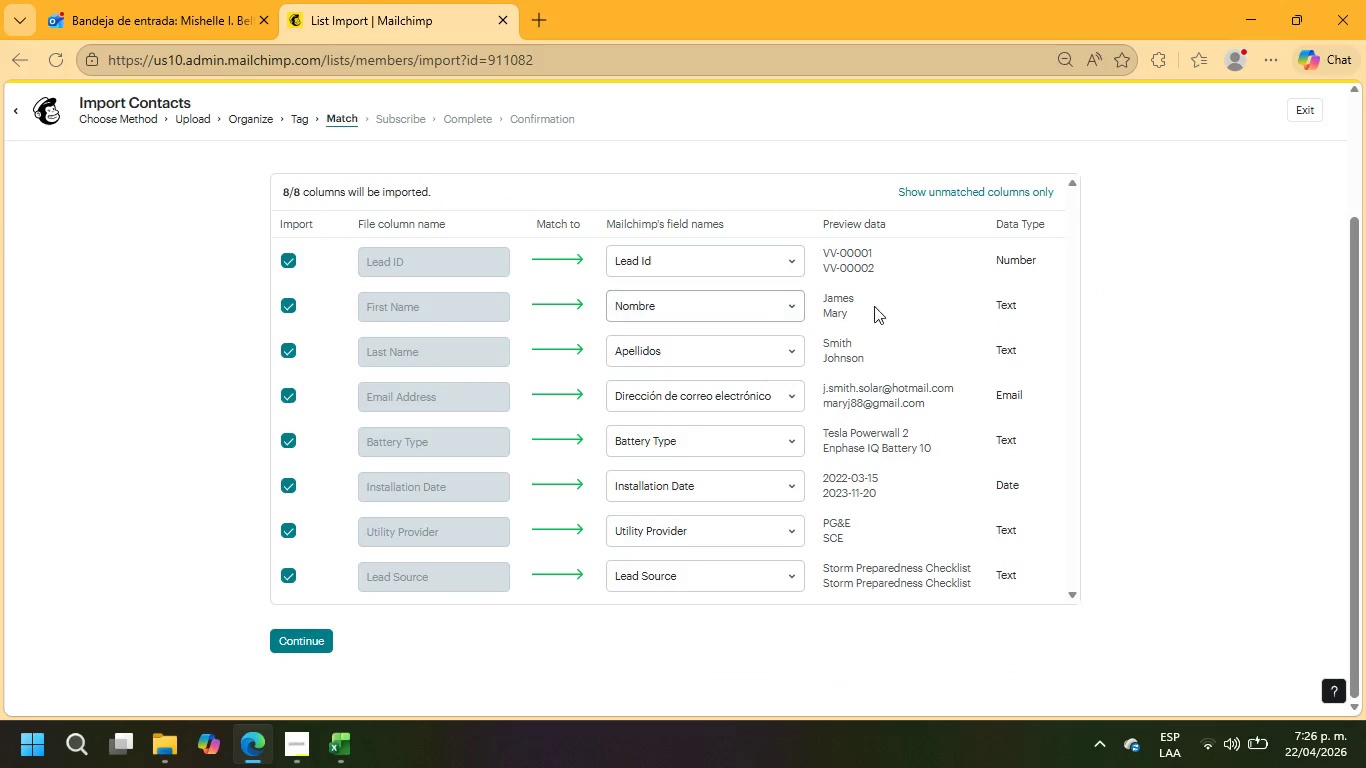 
left_click([291, 264])
 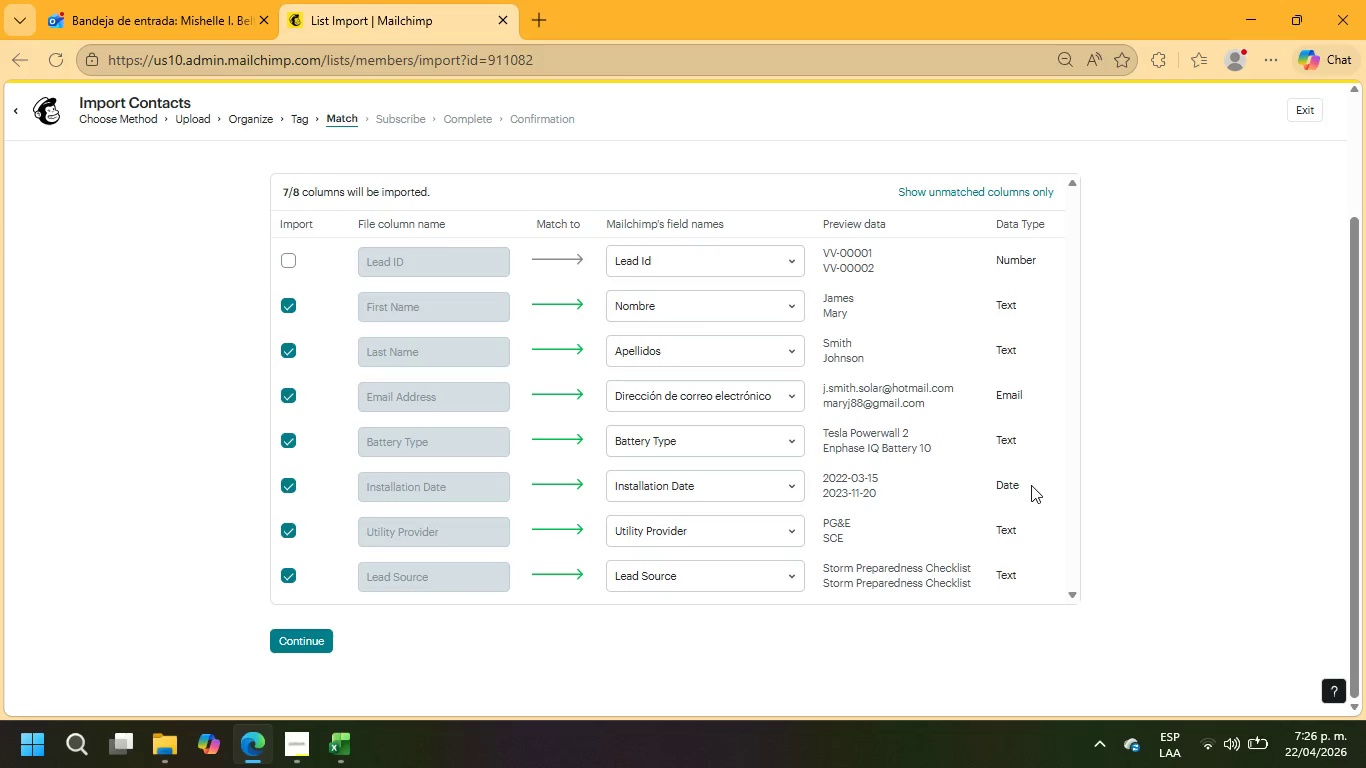 
wait(5.69)
 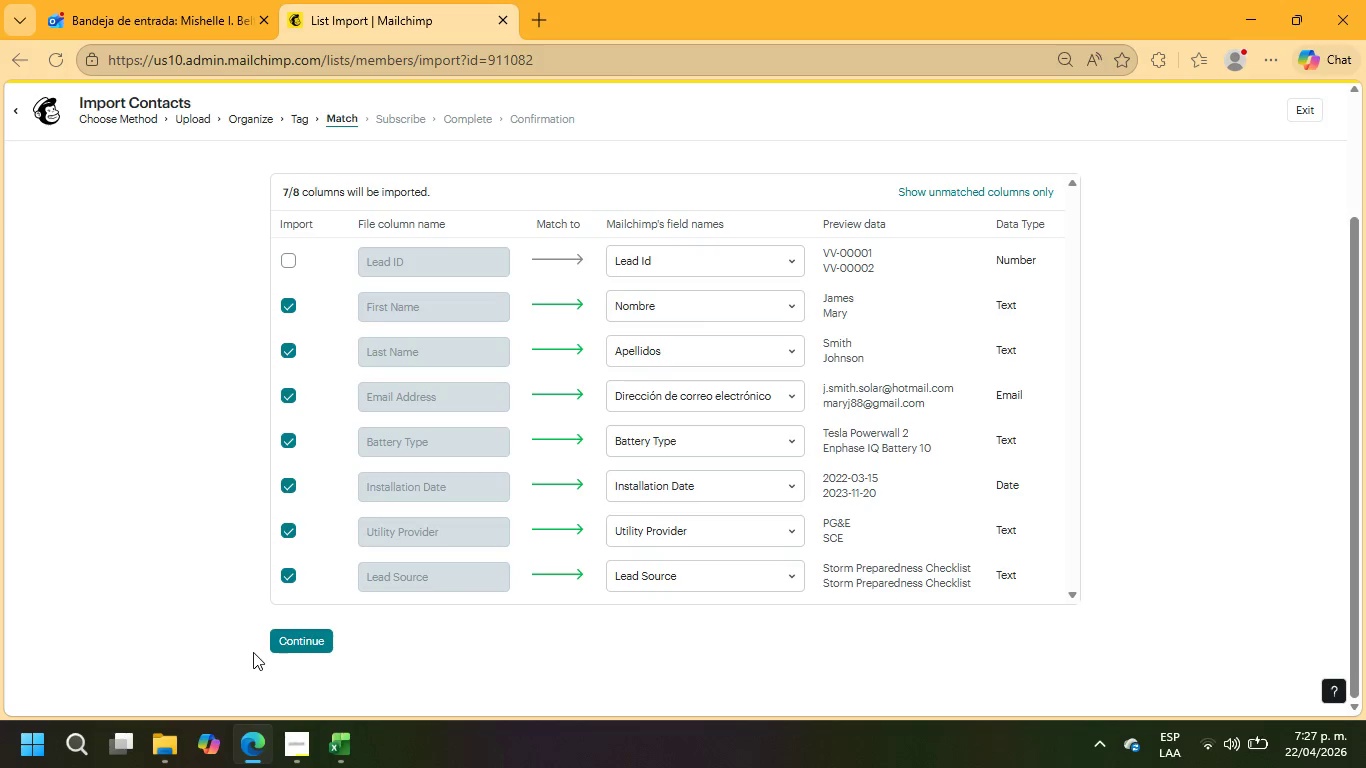 
left_click([285, 643])
 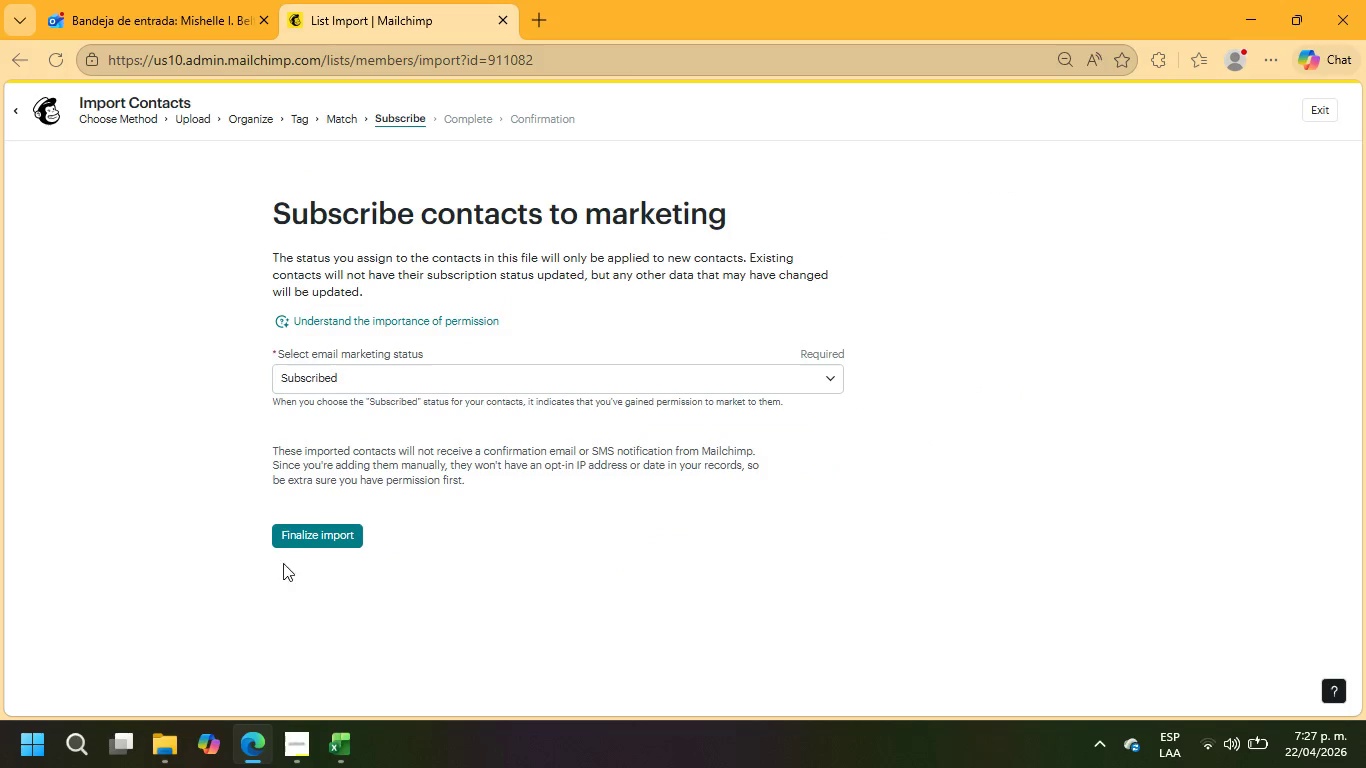 
scroll: coordinate [364, 628], scroll_direction: down, amount: 2.0
 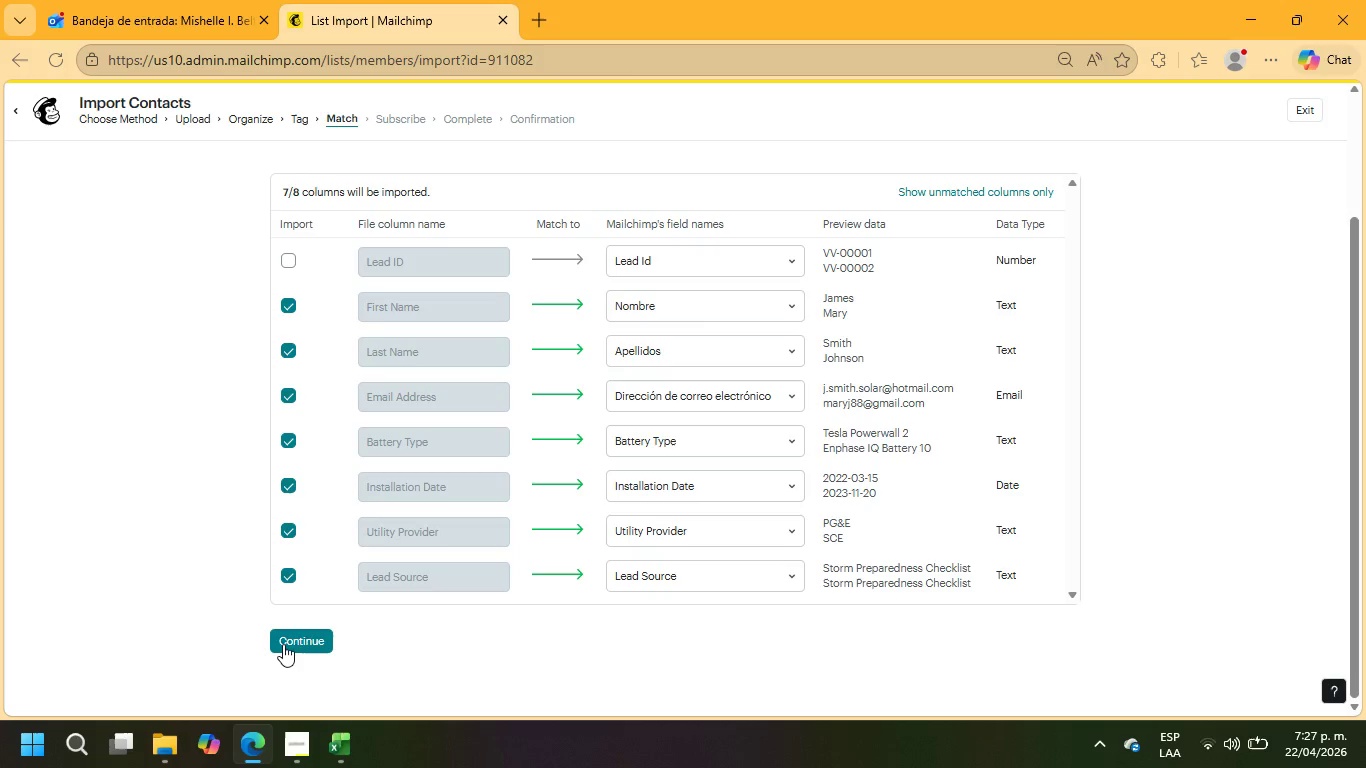 
left_click([290, 532])
 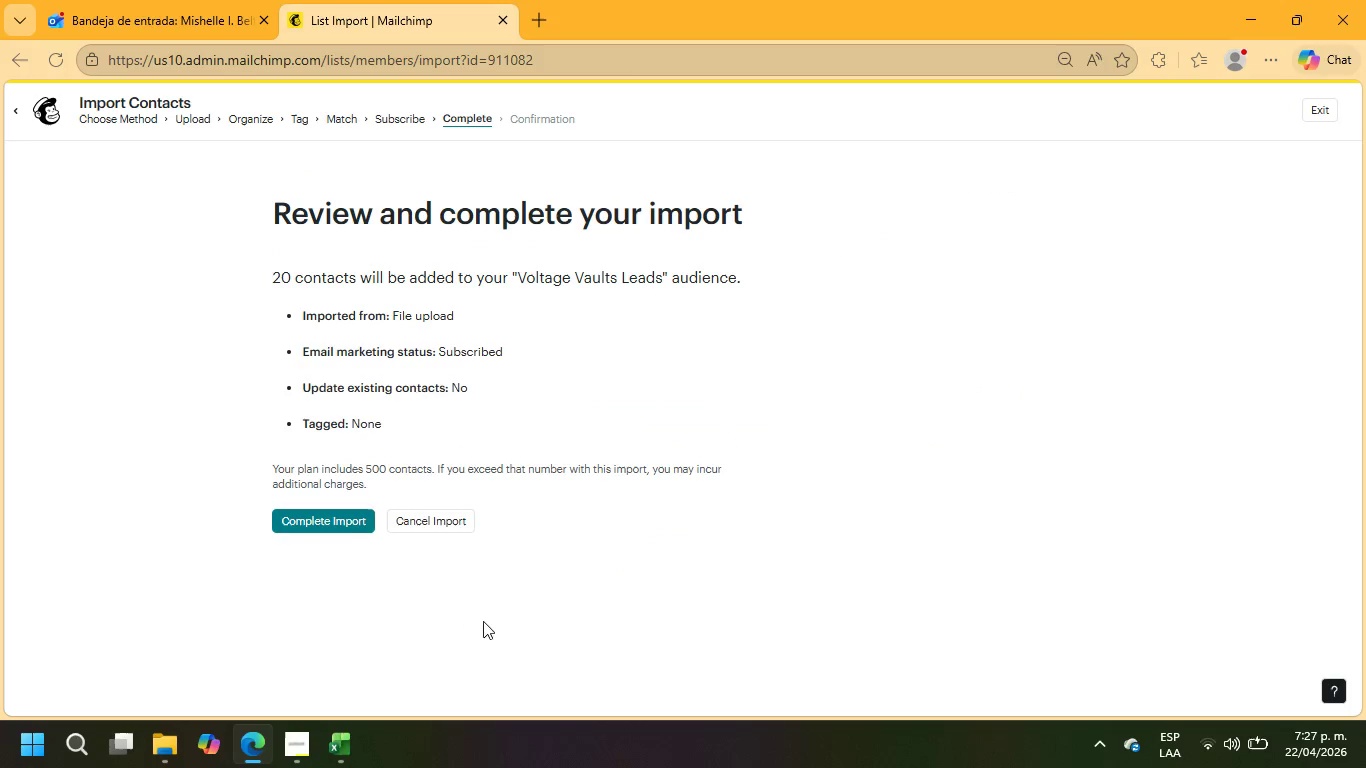 
left_click([343, 513])
 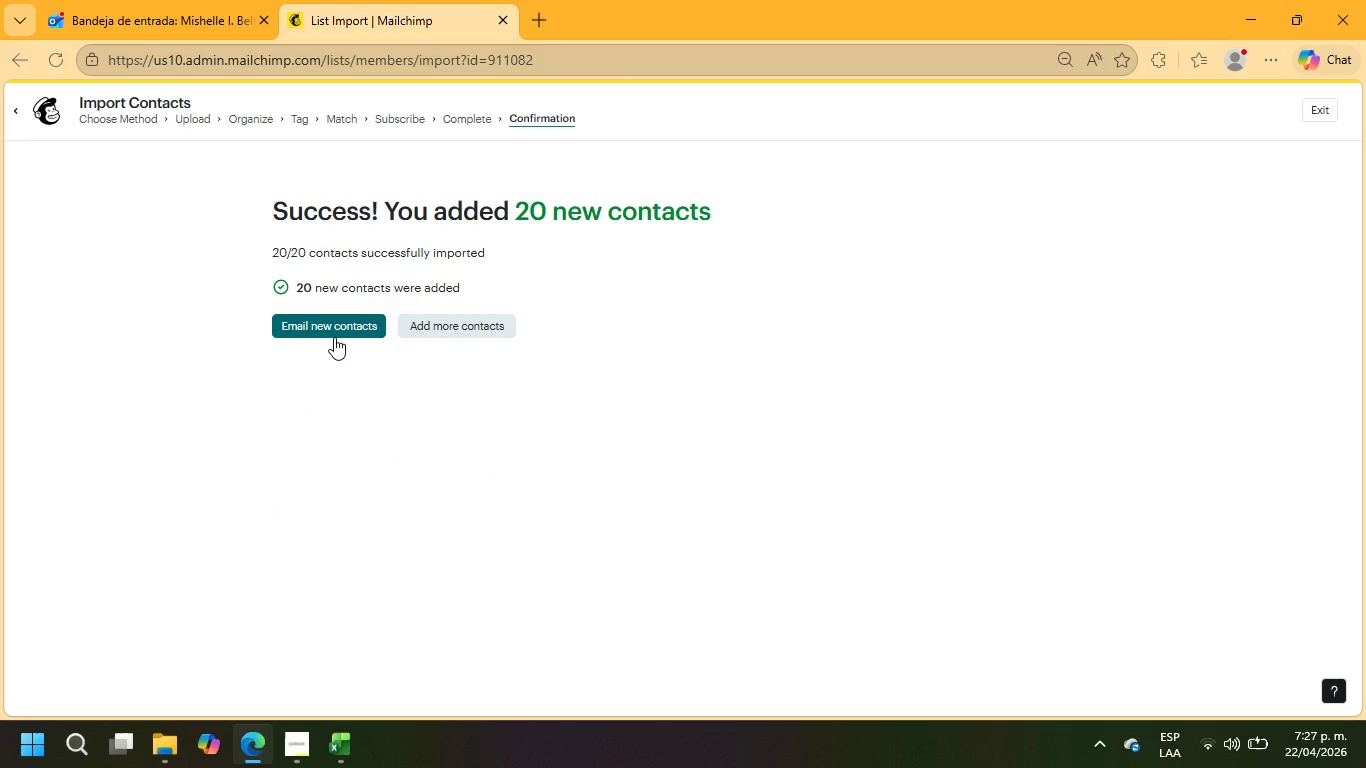 
wait(23.61)
 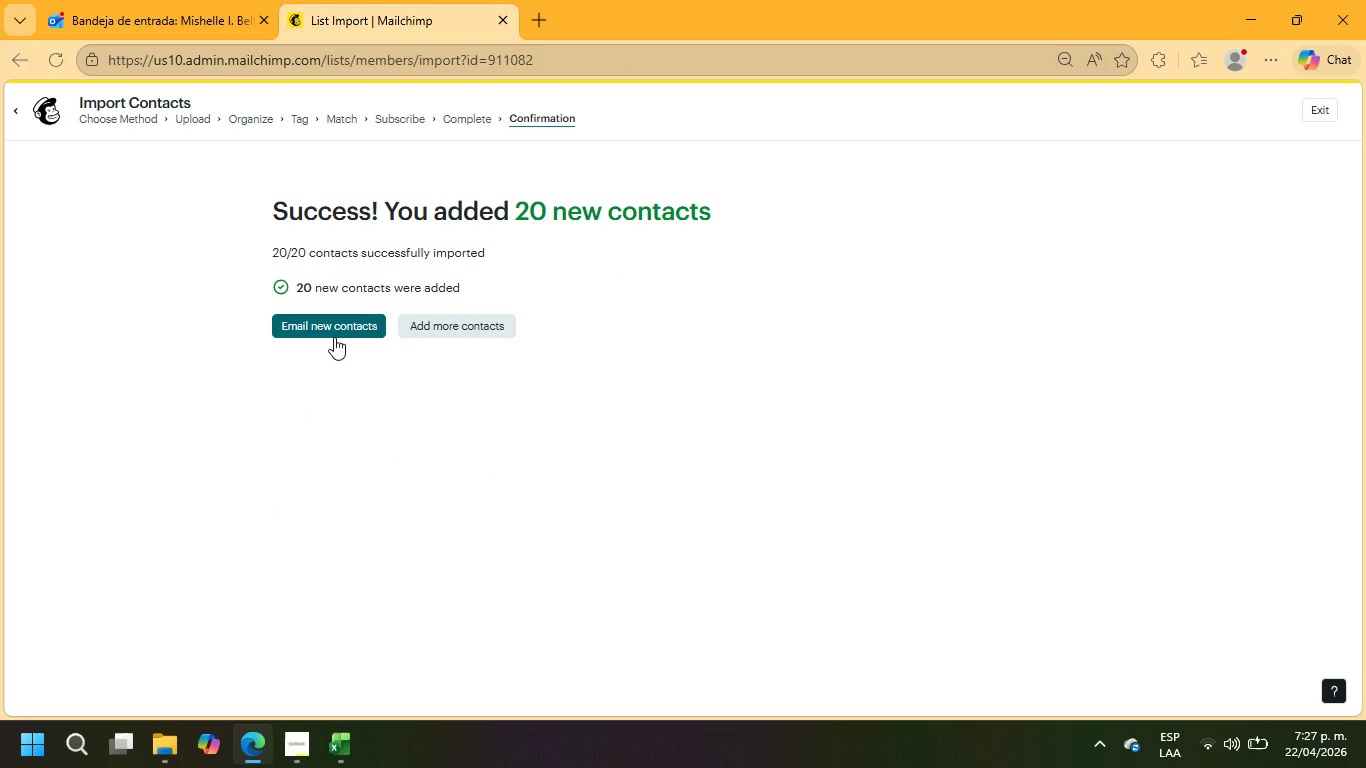 
left_click([19, 114])
 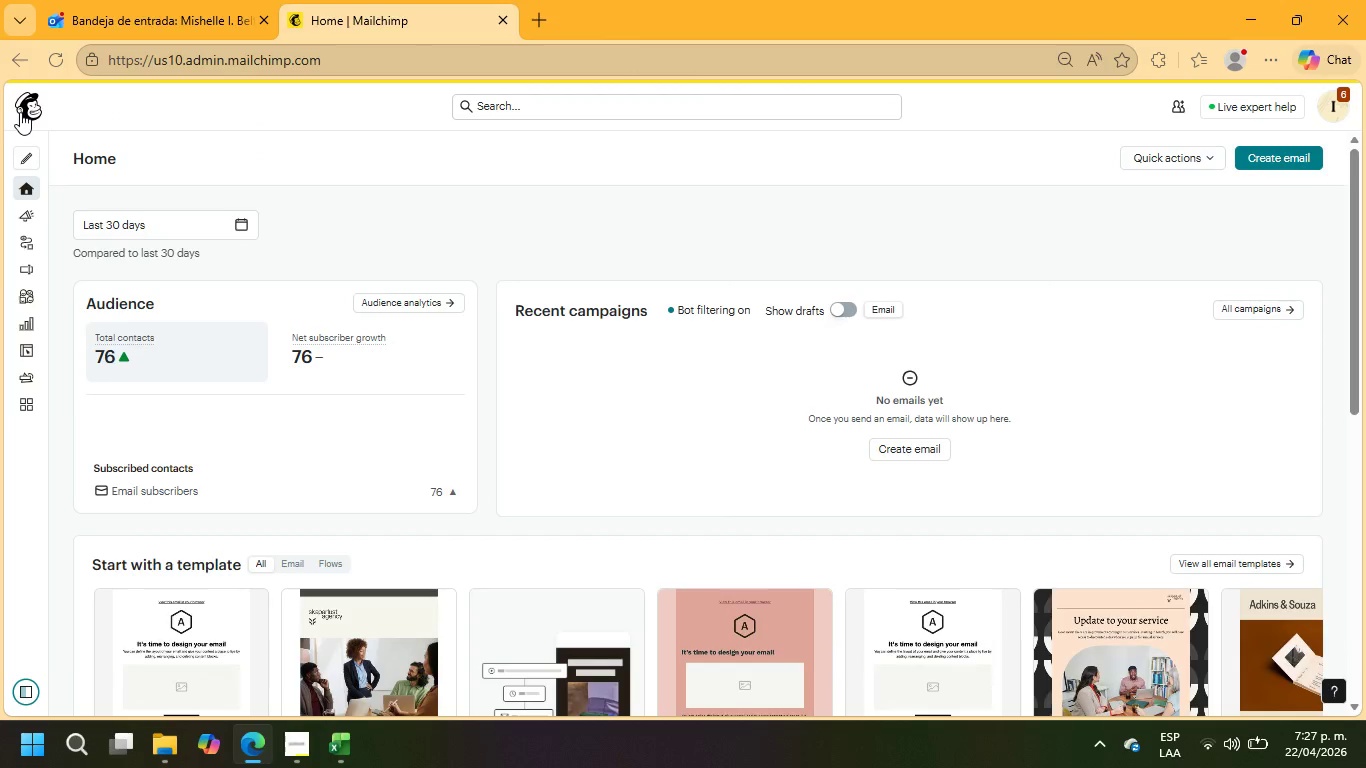 
wait(7.03)
 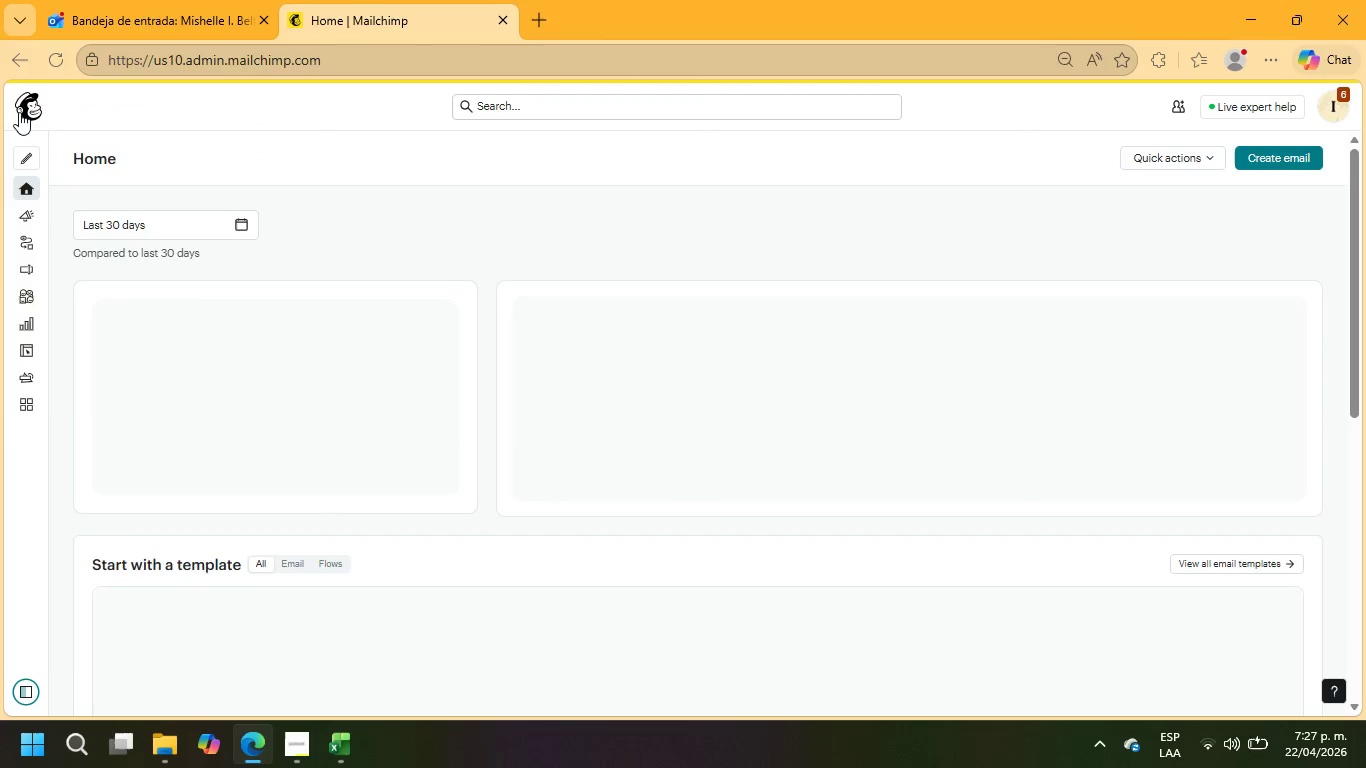 
scroll: coordinate [220, 235], scroll_direction: down, amount: 1.0
 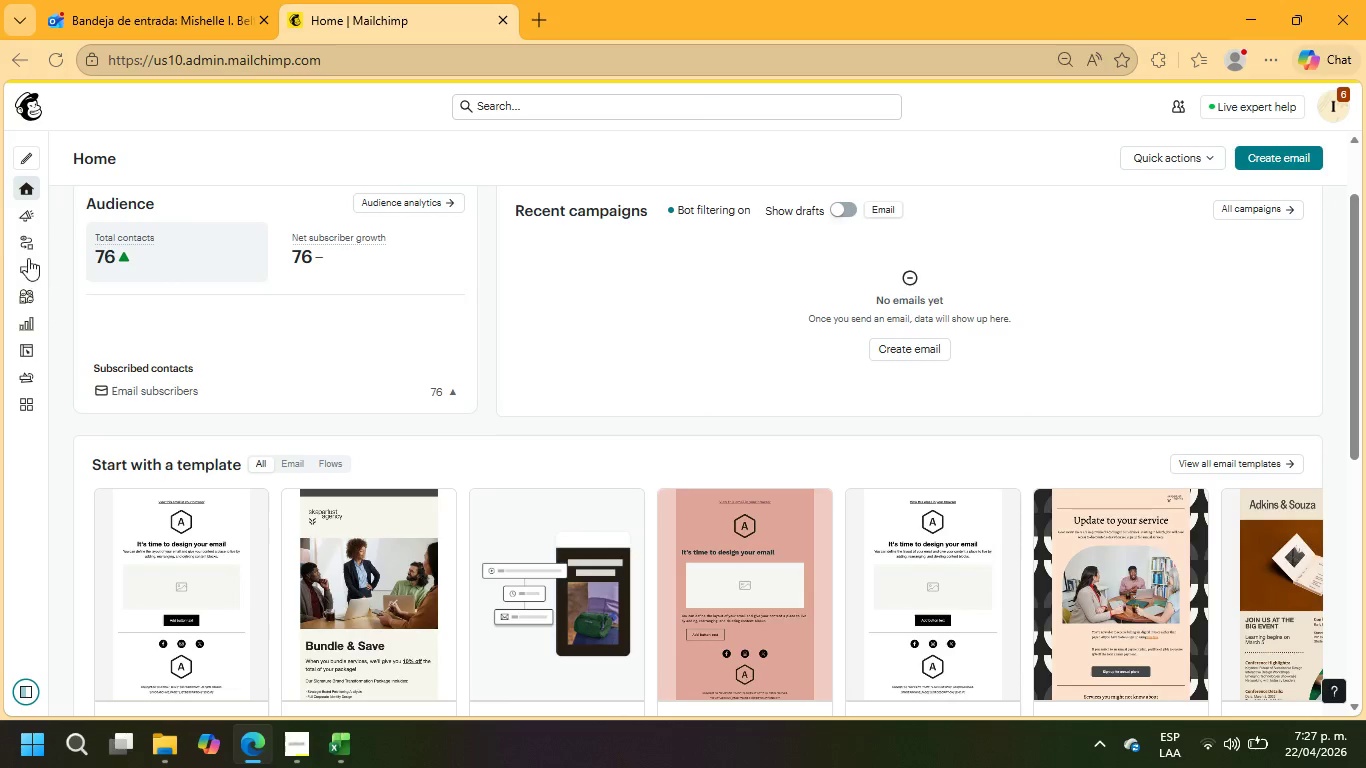 
wait(6.28)
 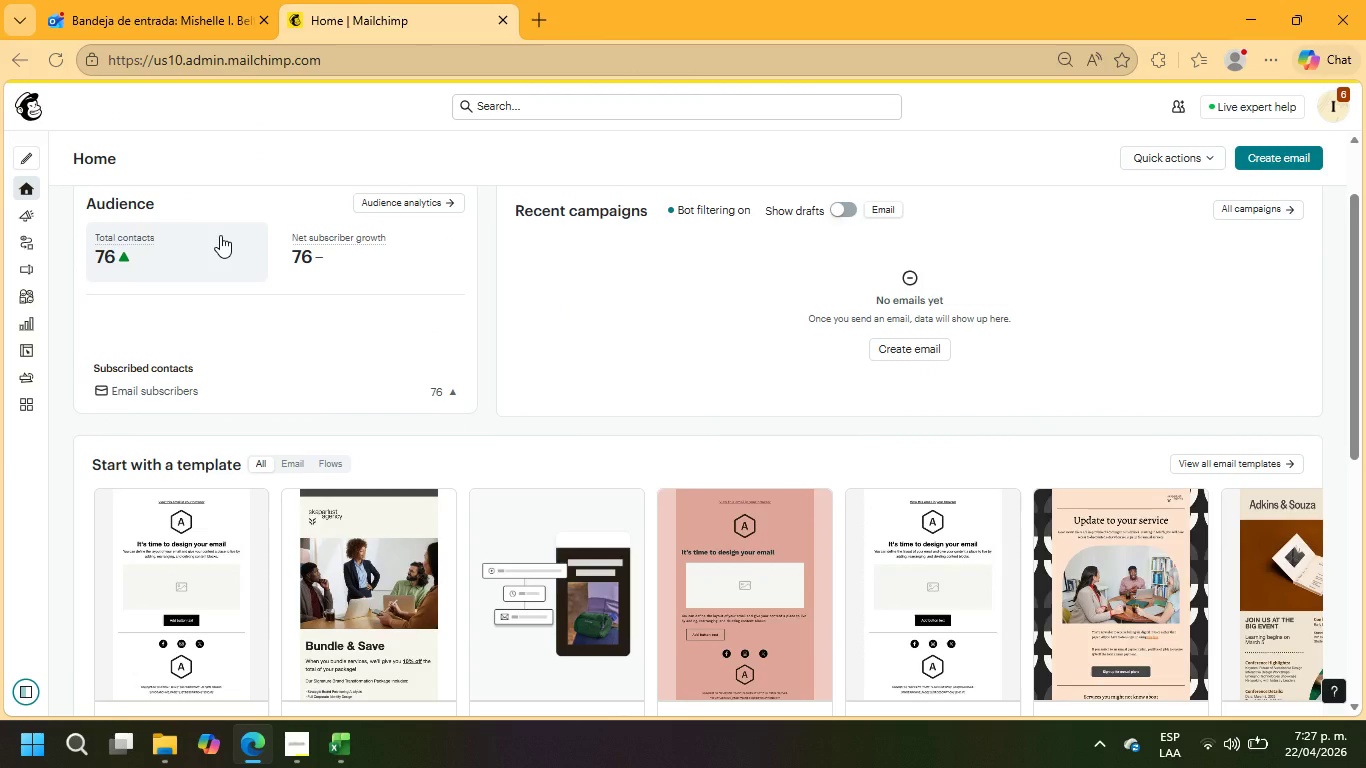 
left_click([81, 300])
 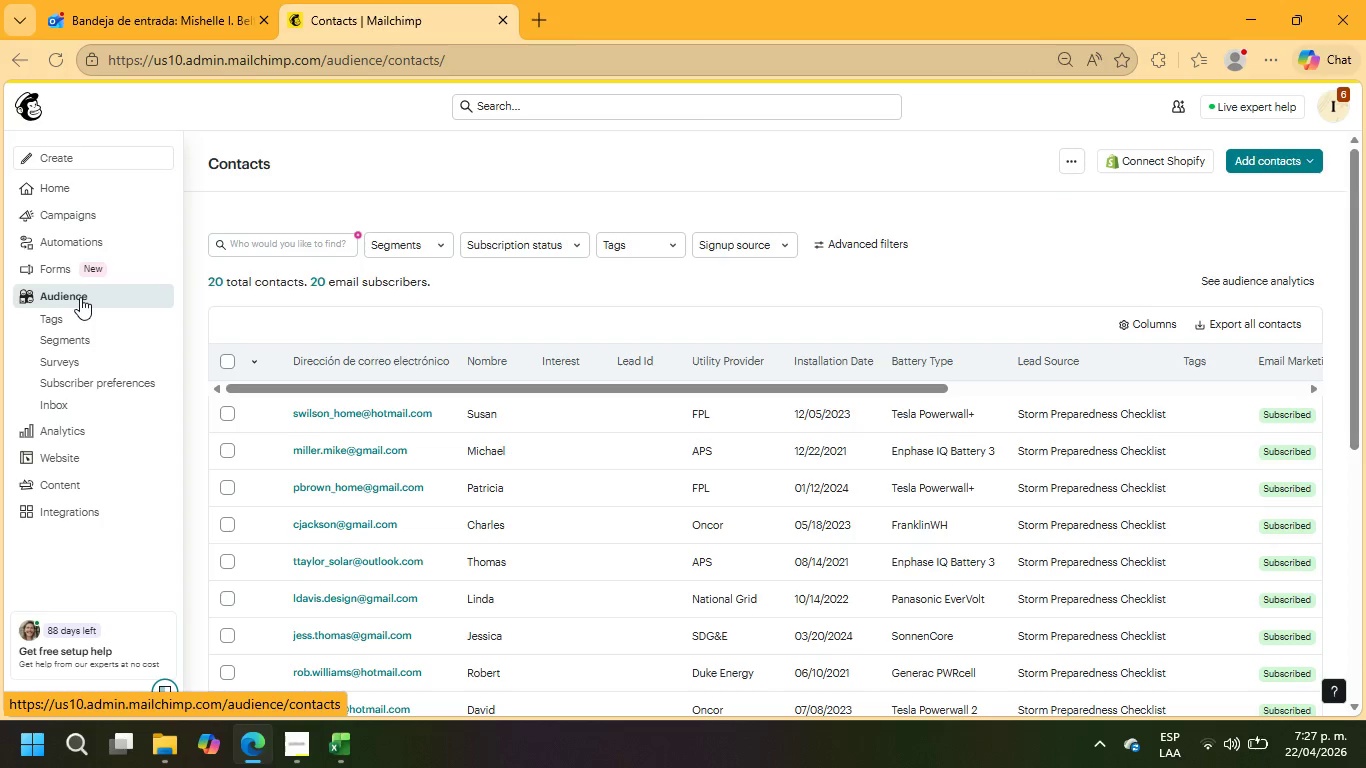 
wait(7.56)
 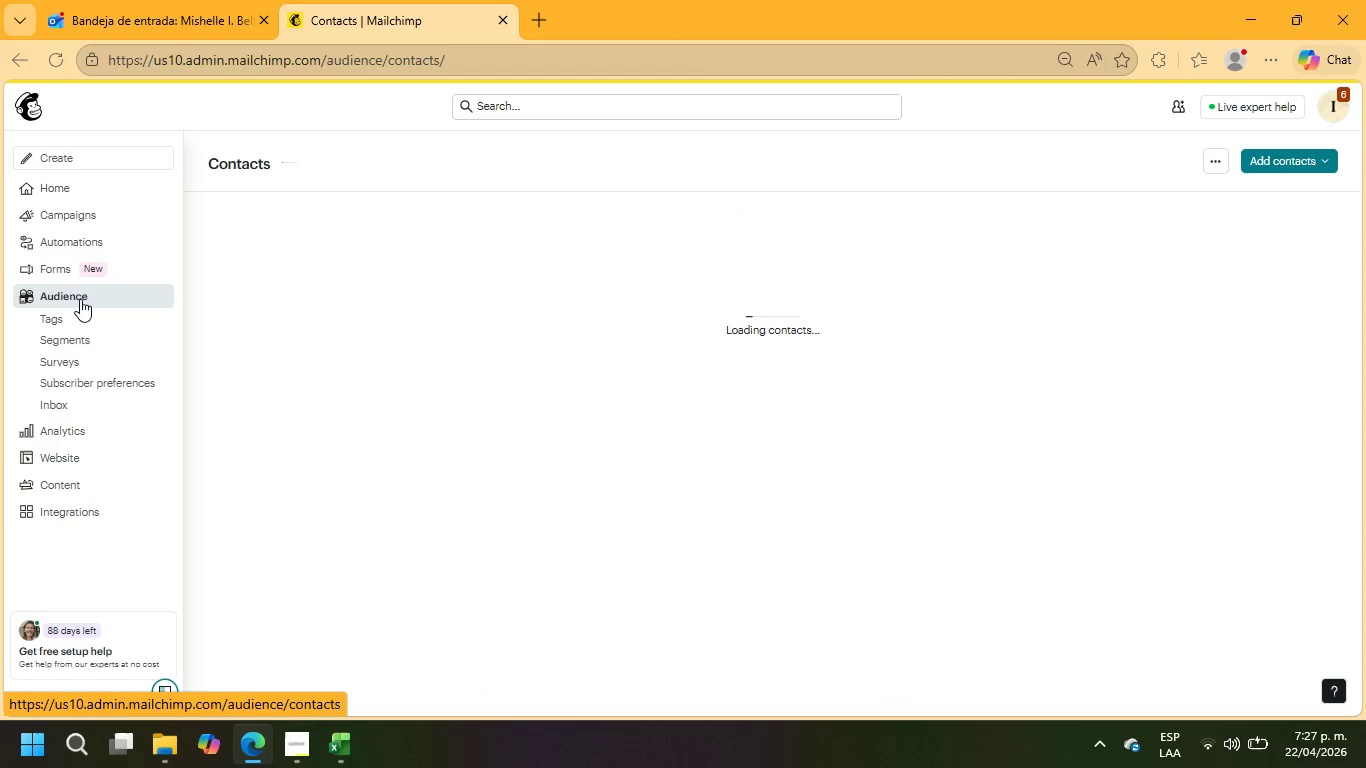 
left_click([93, 357])
 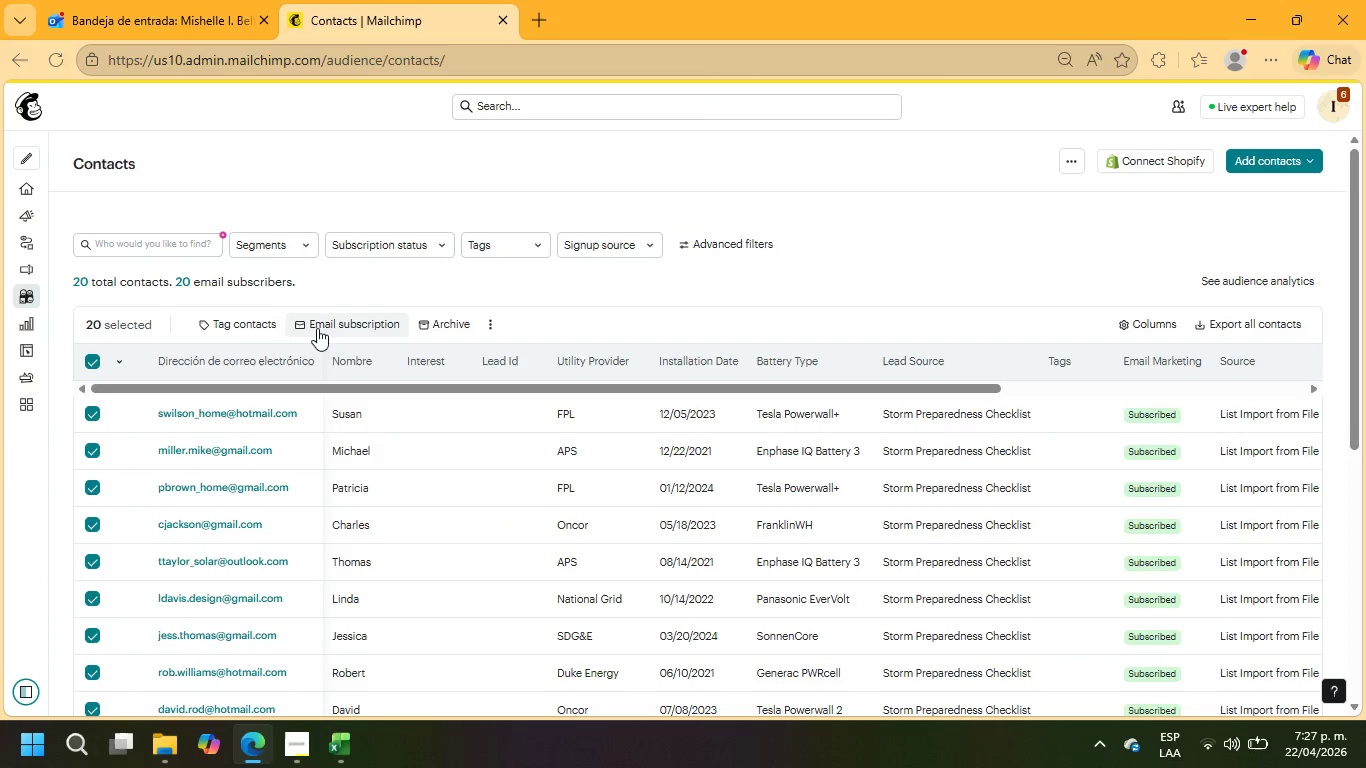 
left_click([232, 322])
 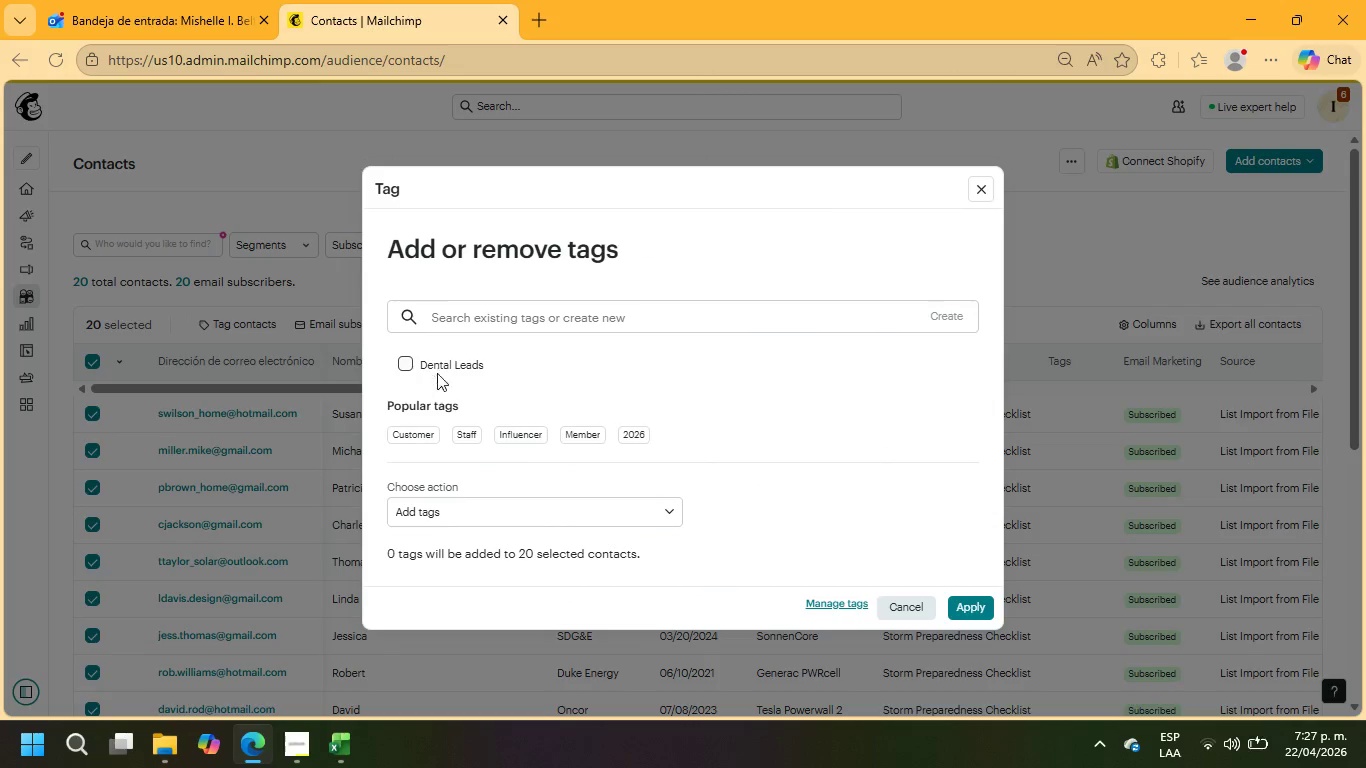 
left_click([696, 325])
 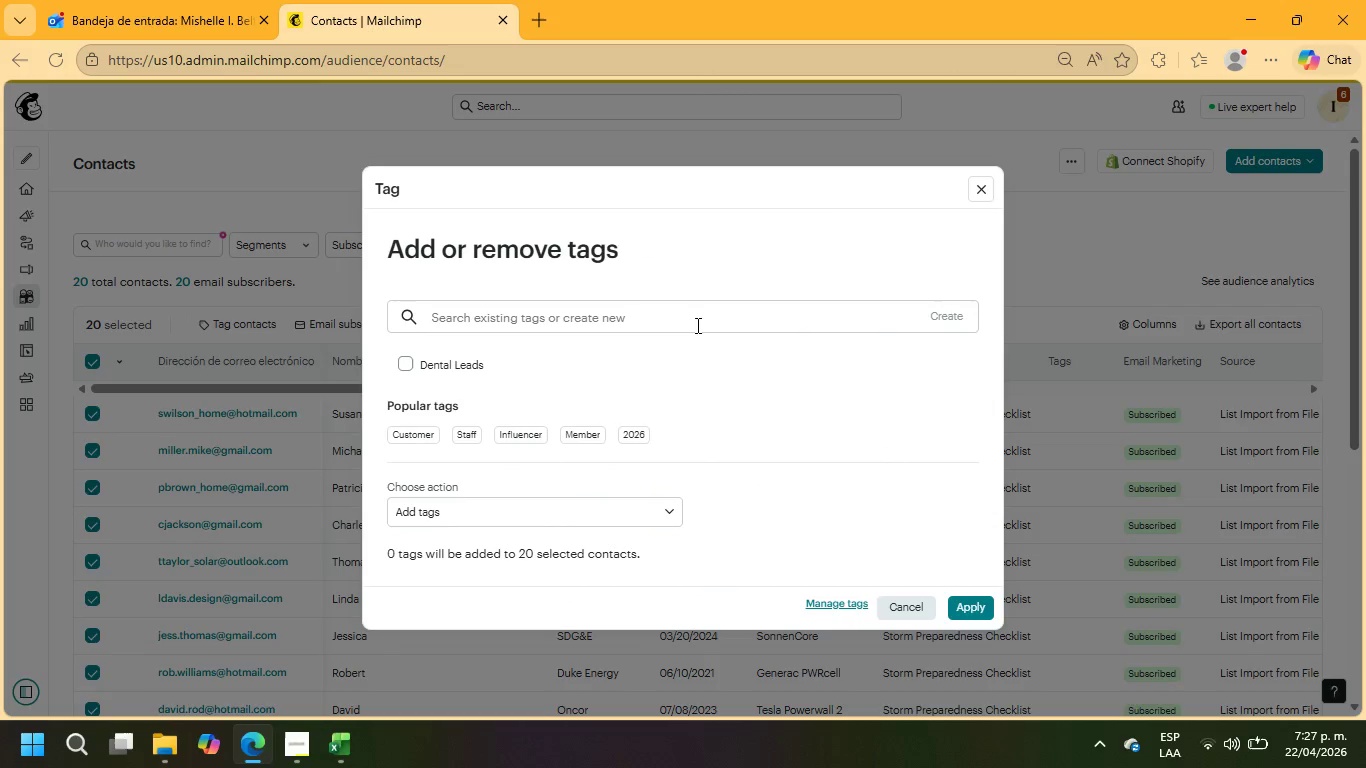 
type(Storm)
 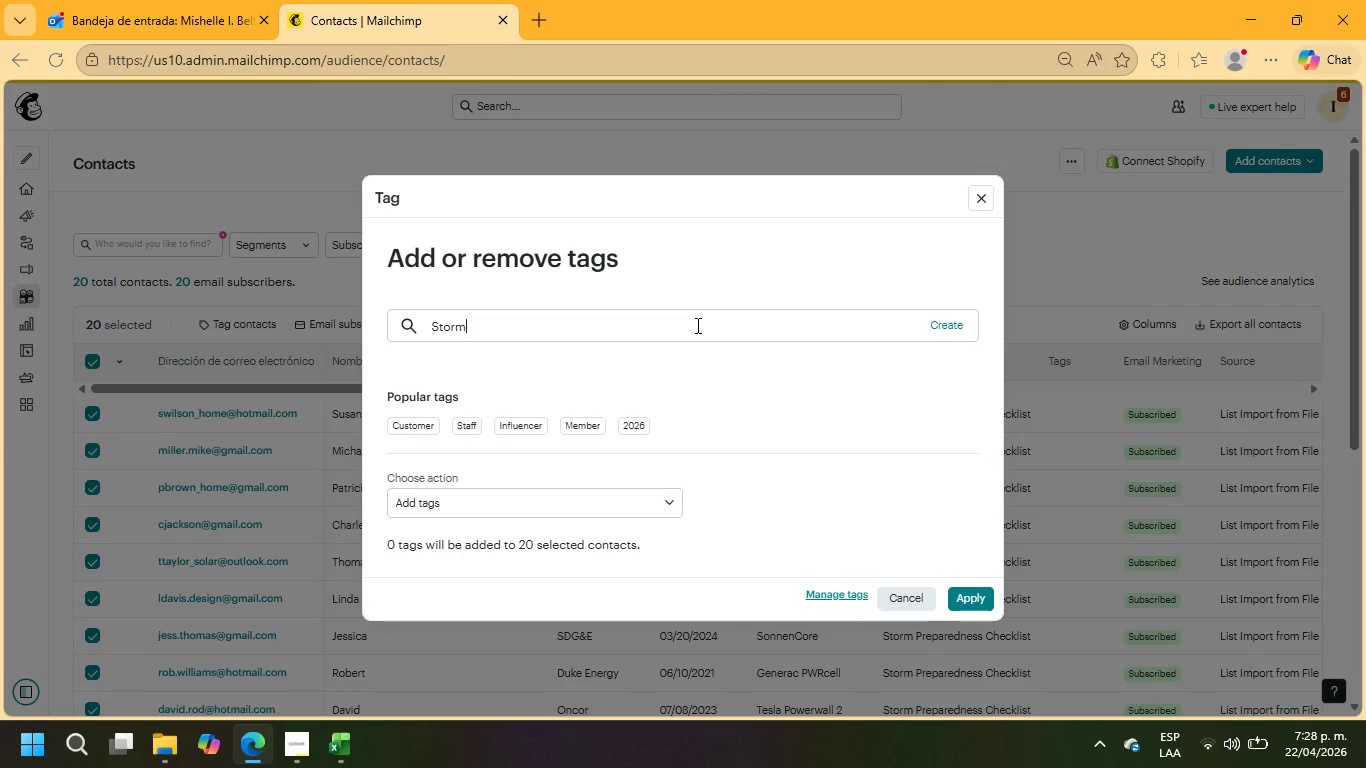 
type(-Ready)
 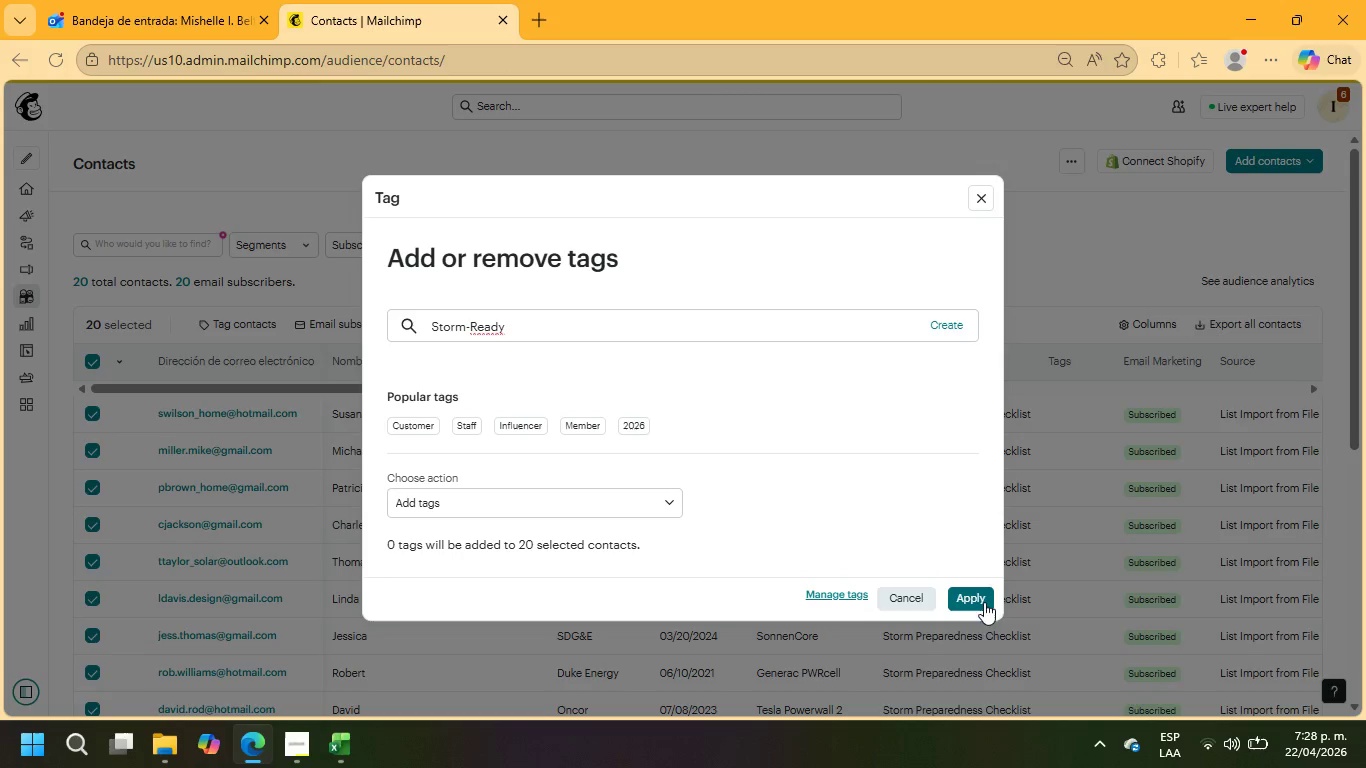 
left_click([951, 330])
 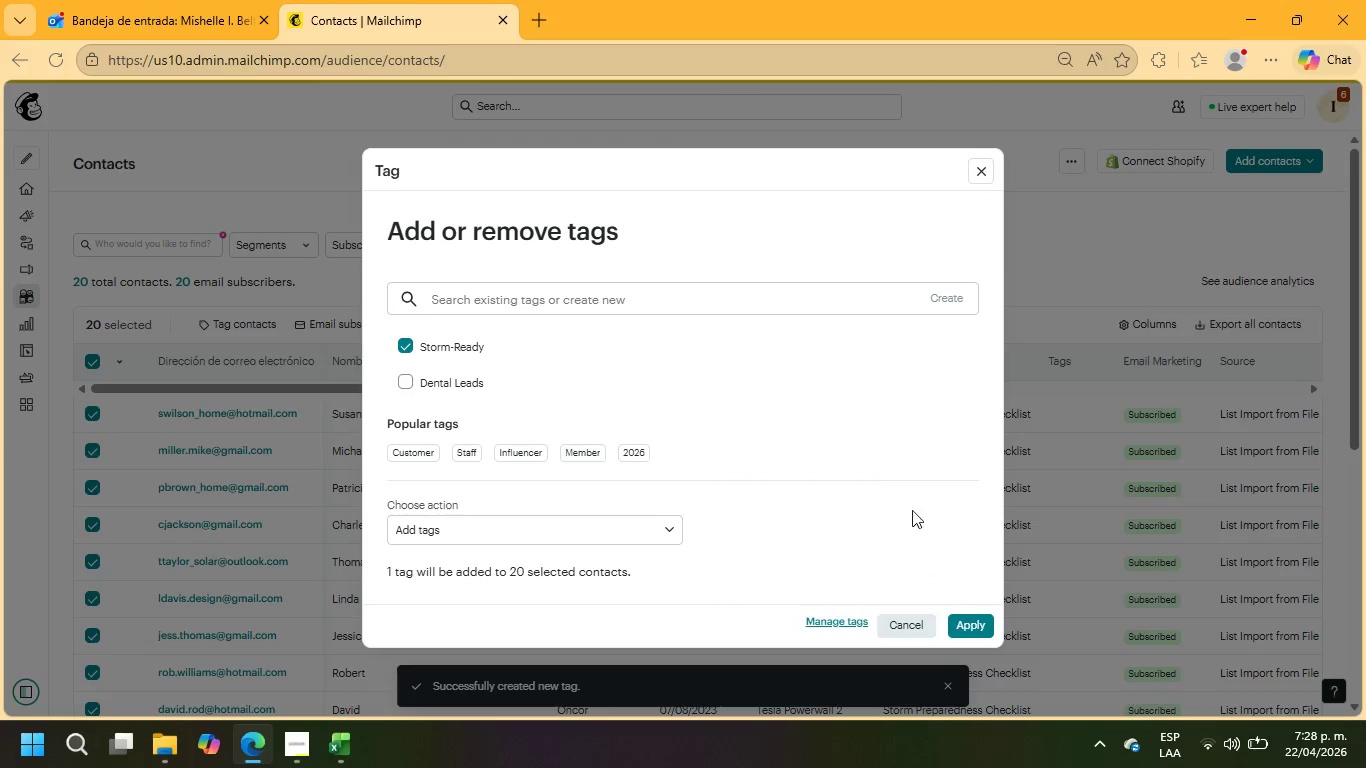 
left_click([976, 619])
 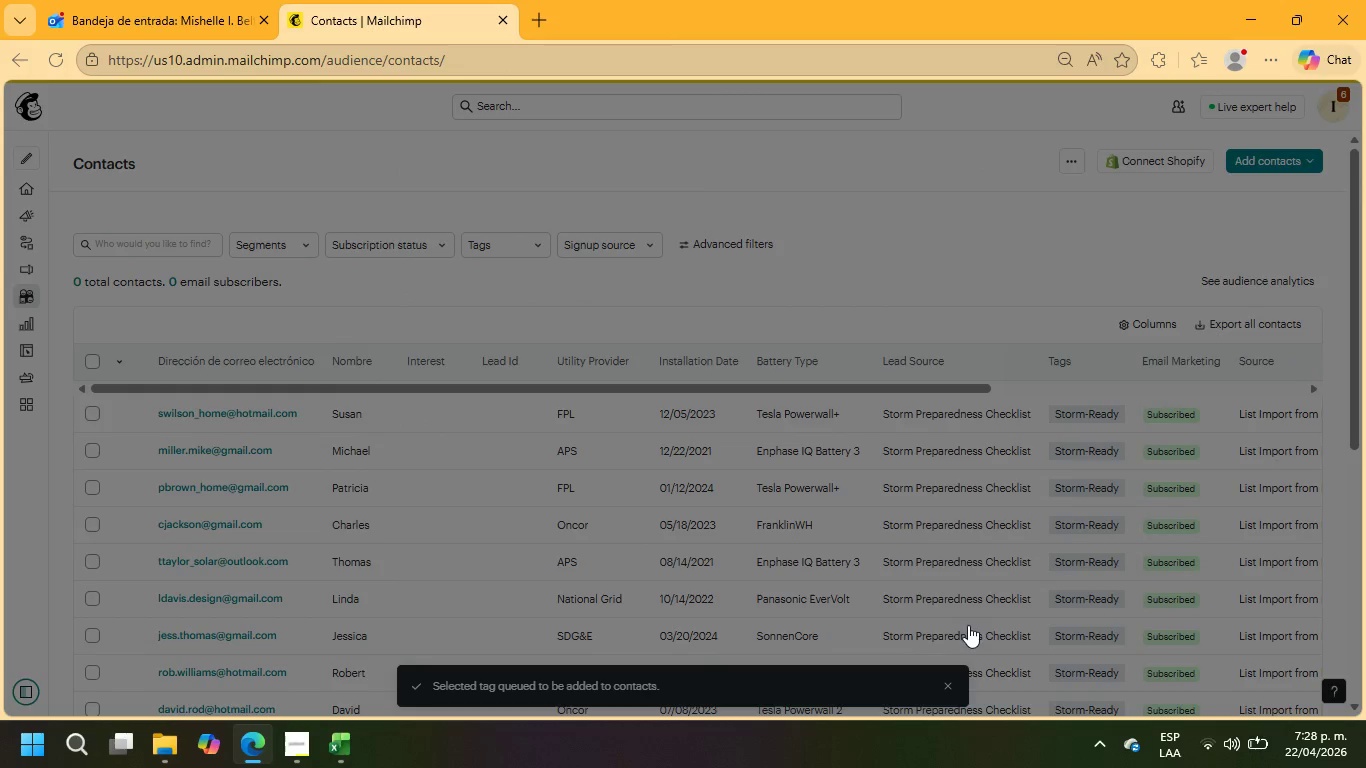 
wait(5.8)
 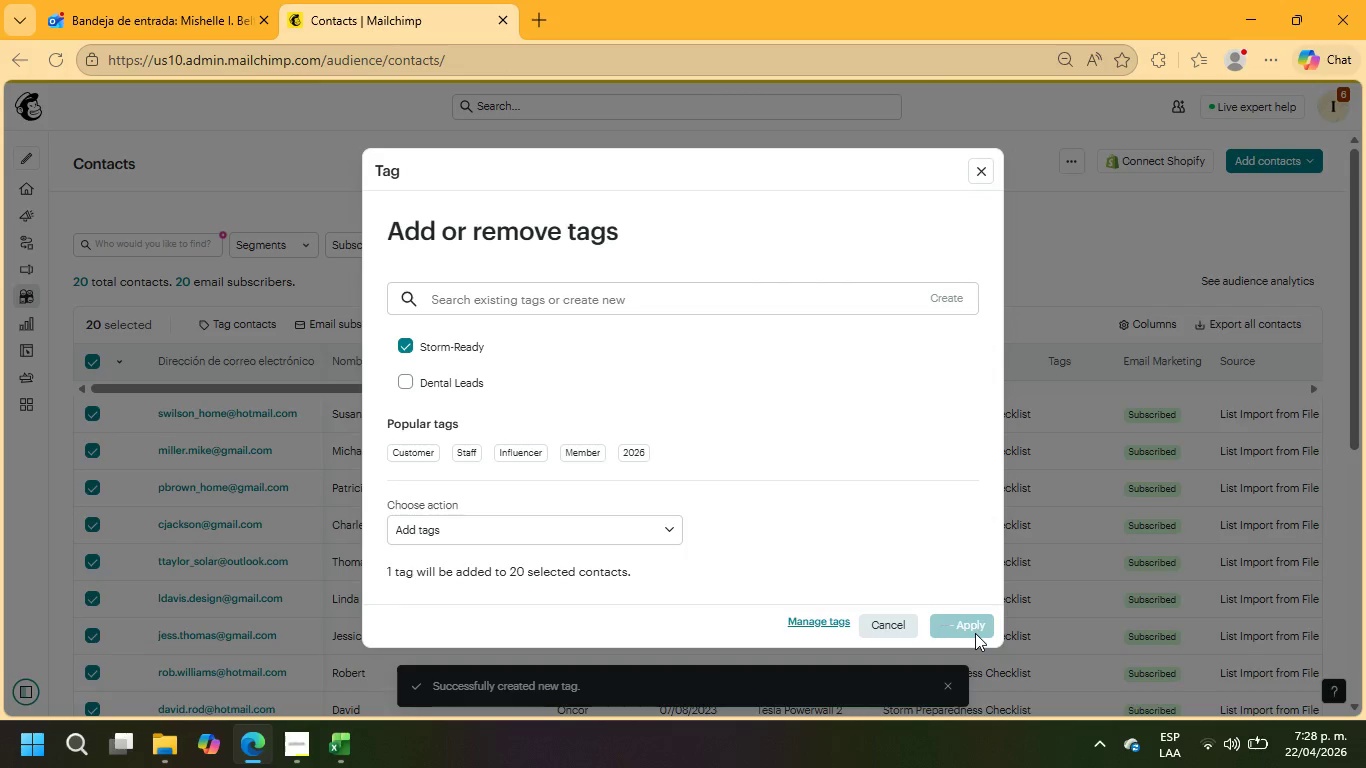 
scroll: coordinate [542, 507], scroll_direction: down, amount: 3.0
 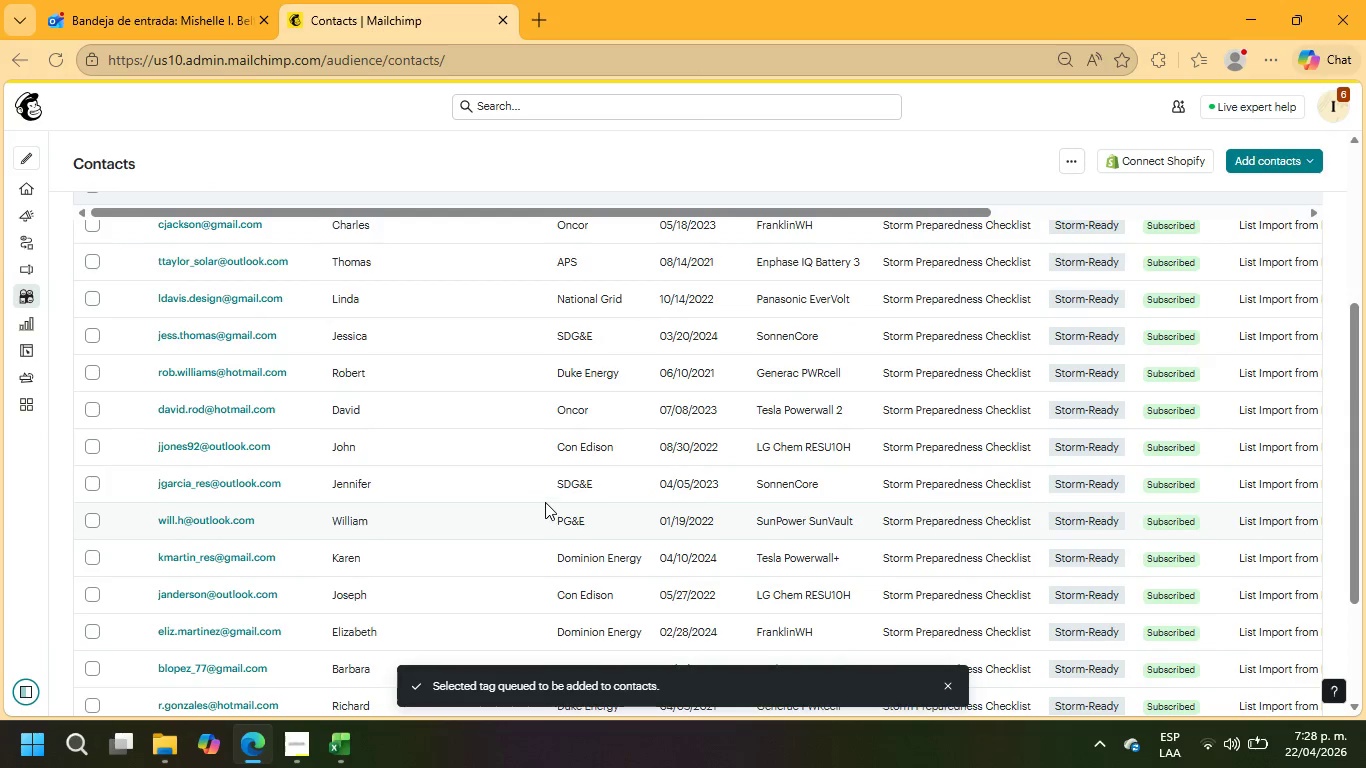 
scroll: coordinate [553, 497], scroll_direction: up, amount: 4.0
 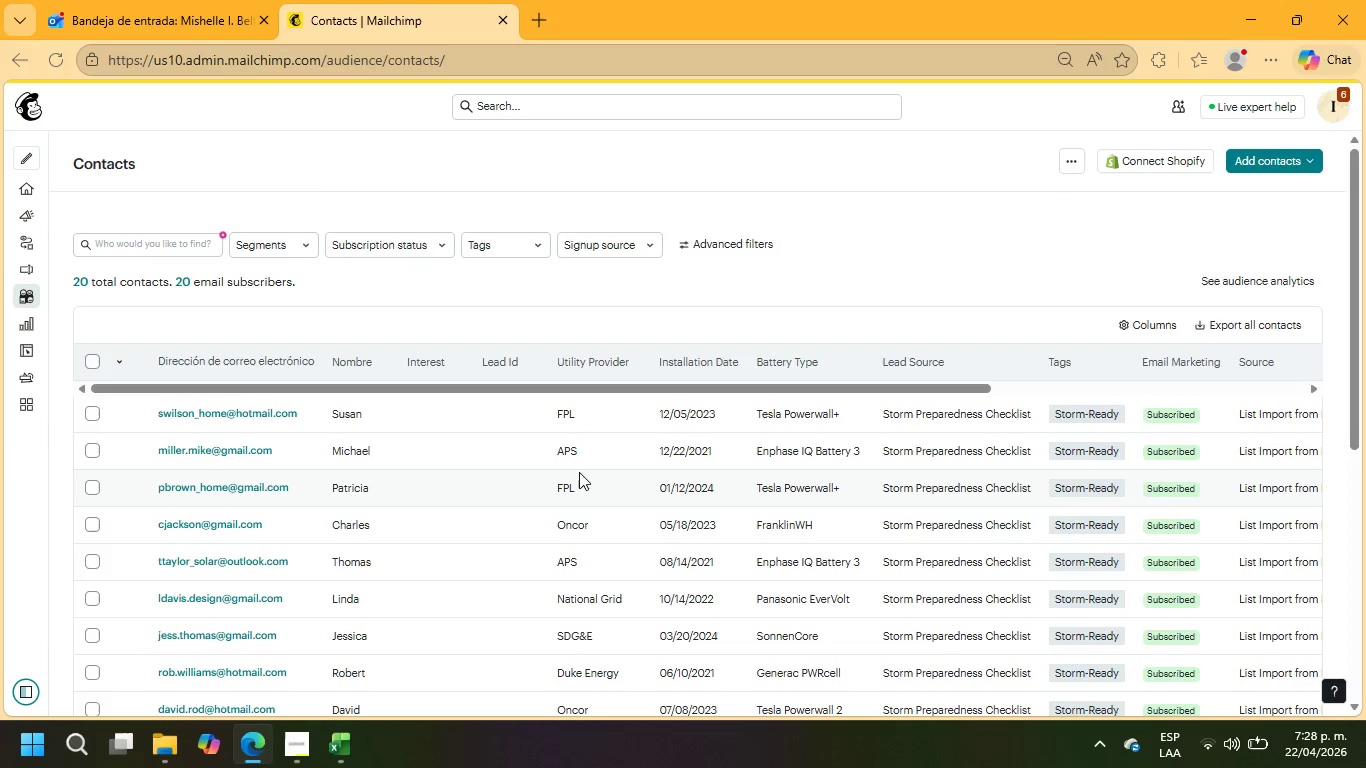 
wait(7.36)
 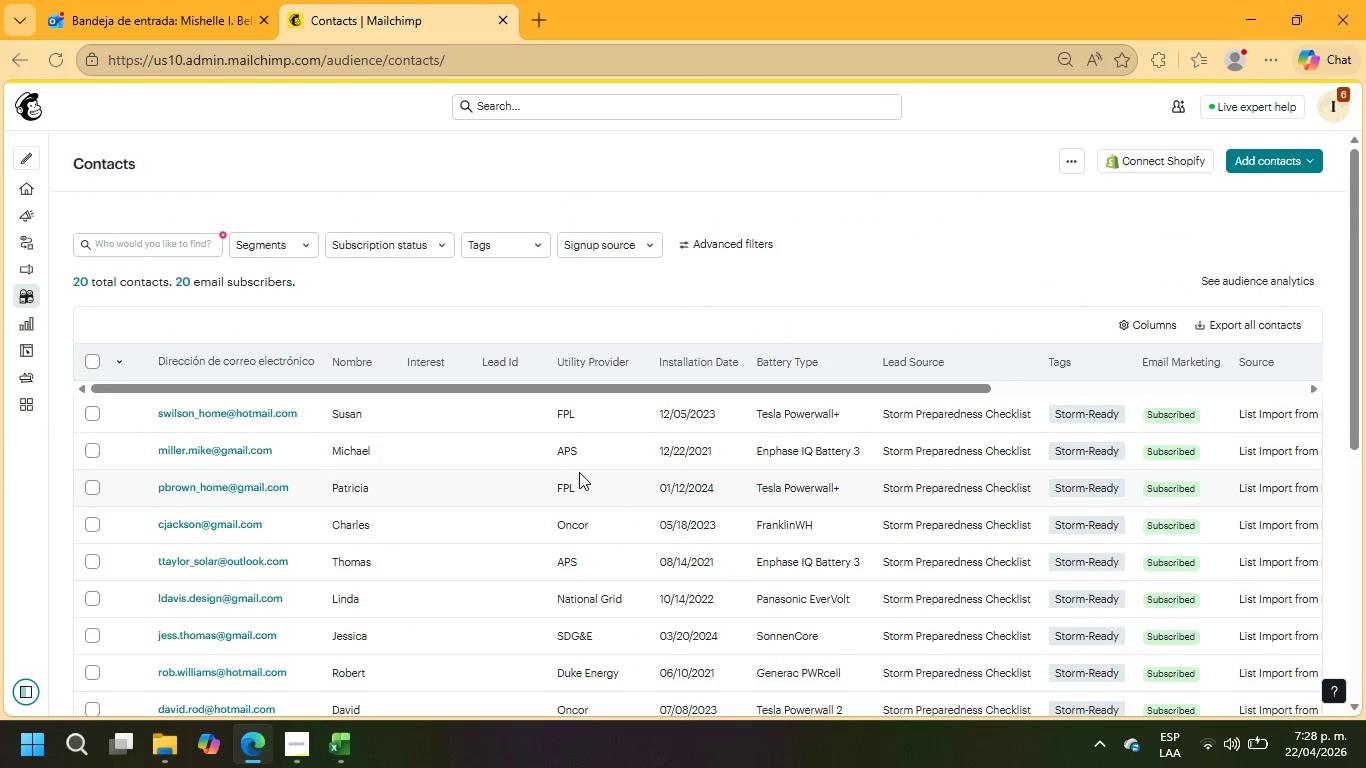 
mouse_move([59, 238])
 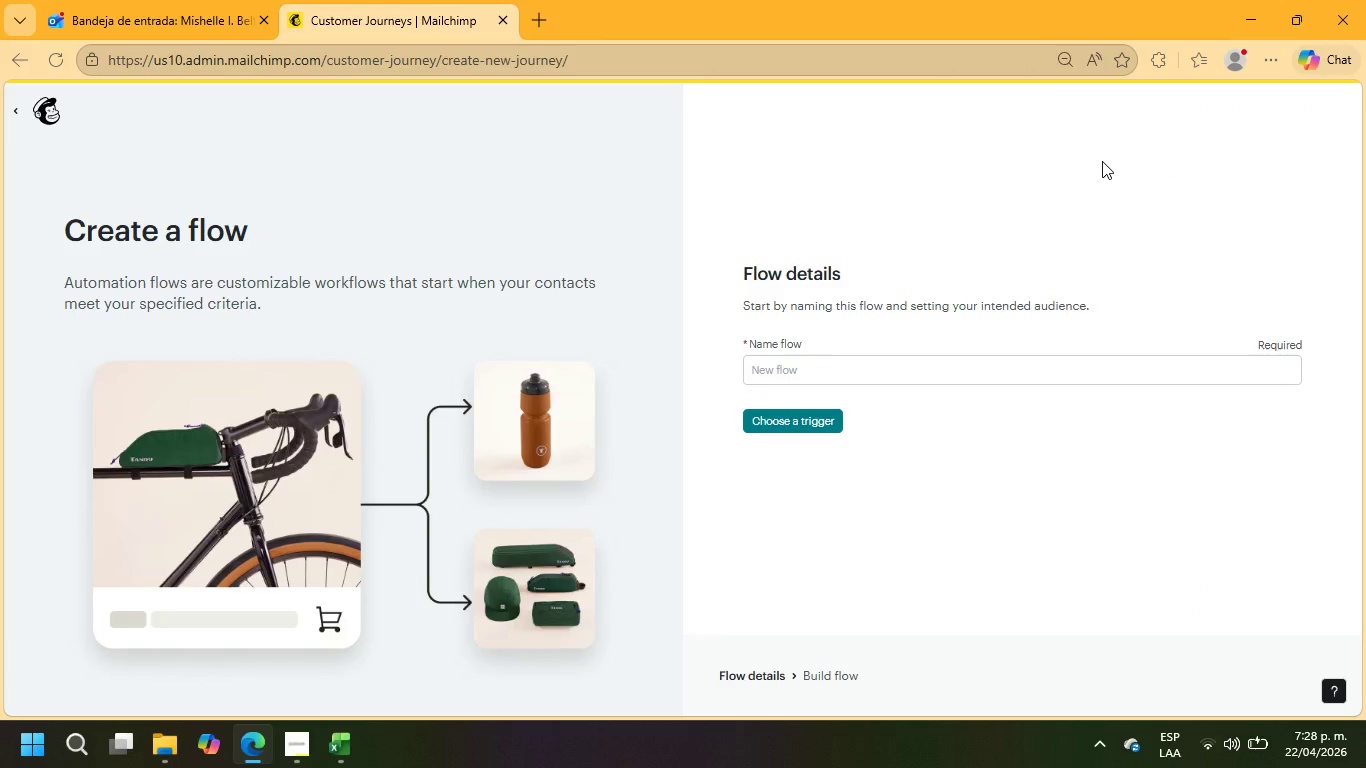 
wait(5.26)
 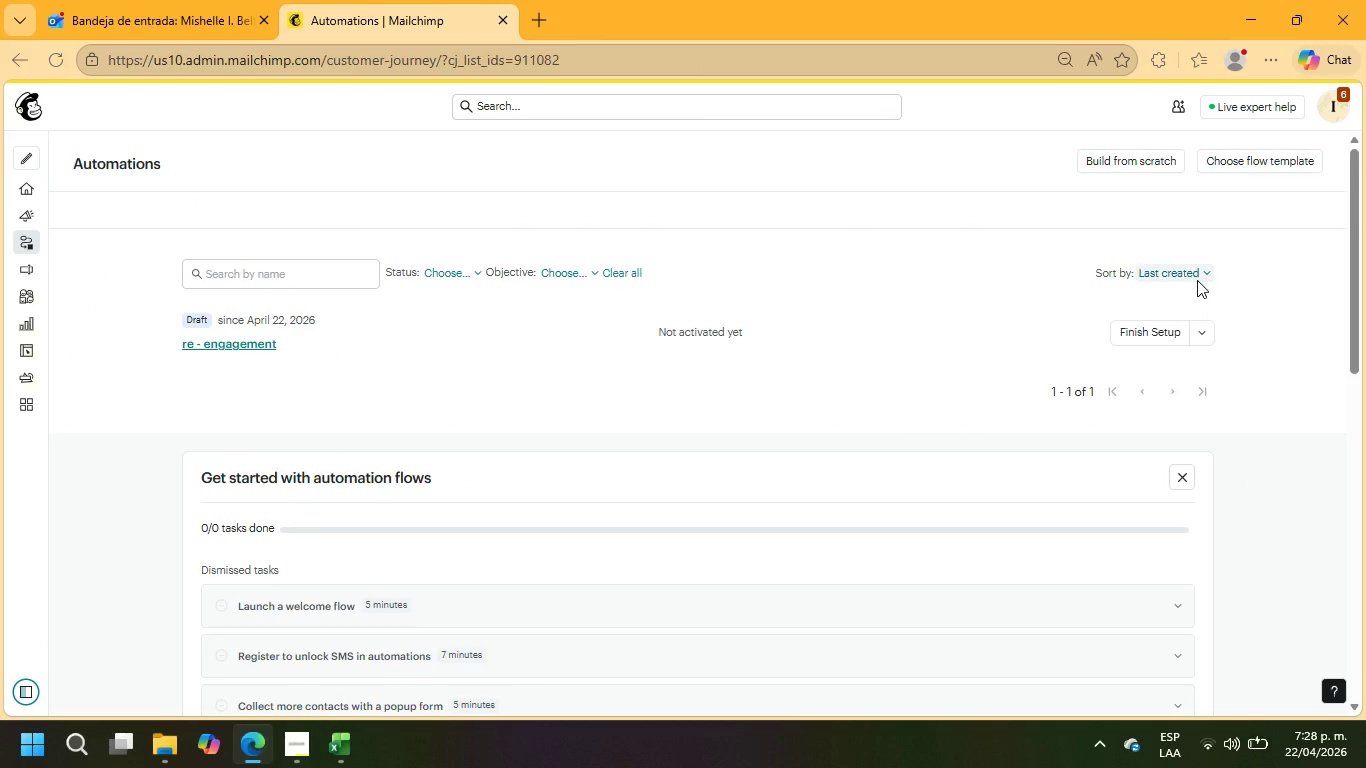 
left_click([853, 368])
 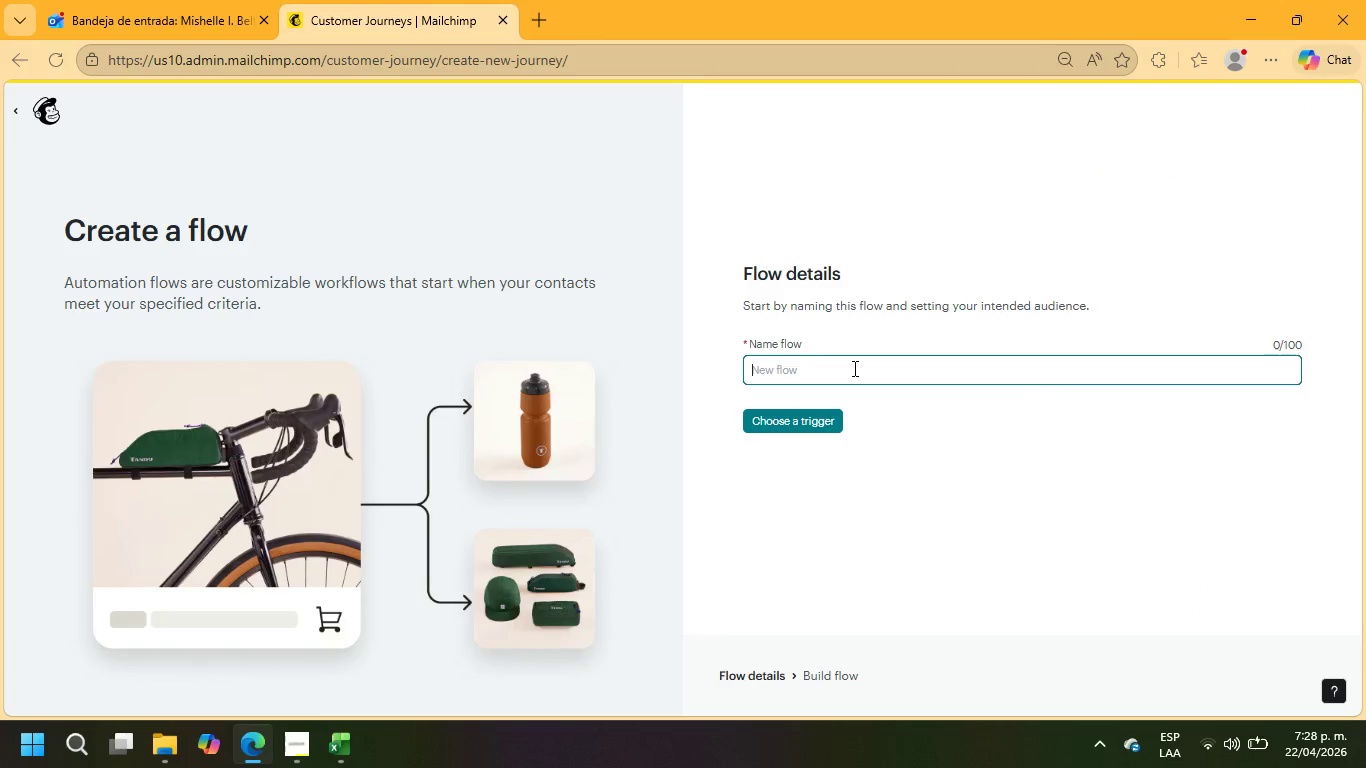 
type(Storm-Ready Journey)
 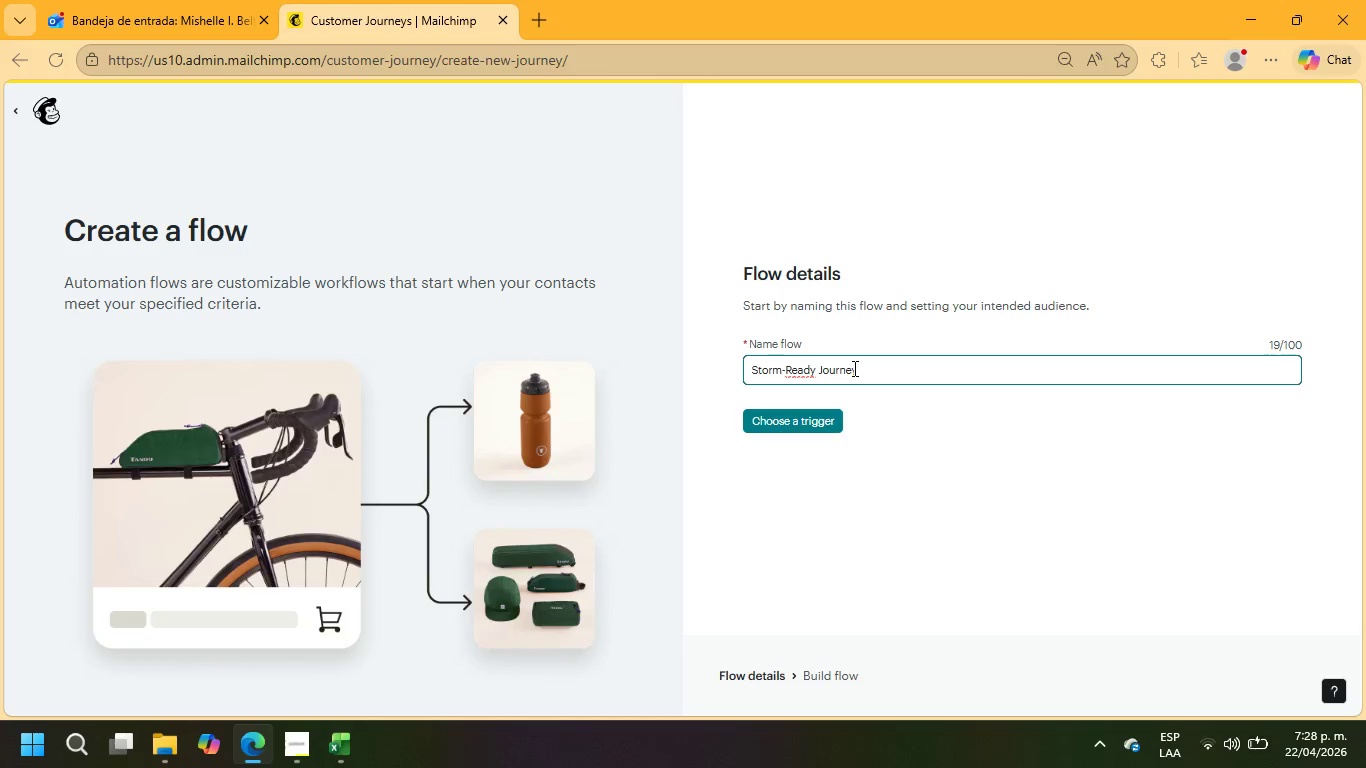 
wait(24.23)
 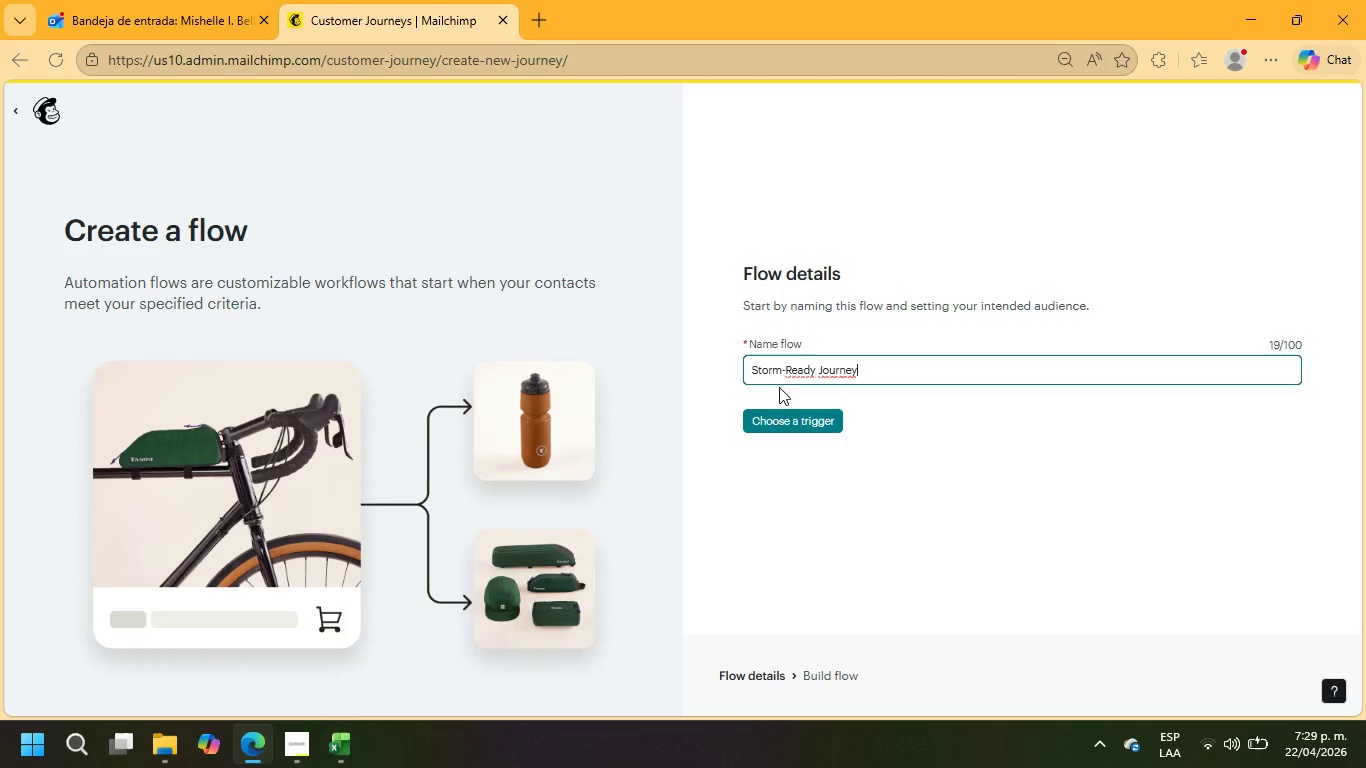 
left_click([834, 424])
 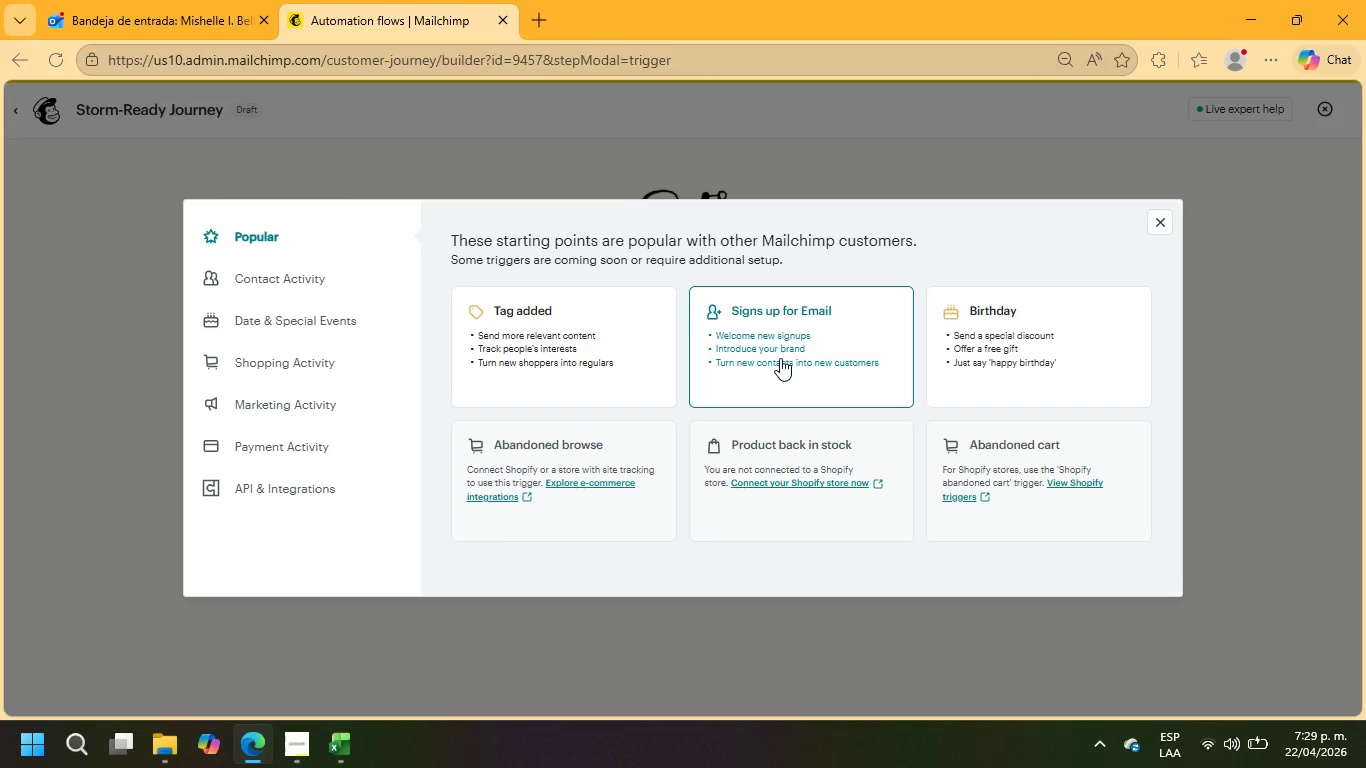 
wait(27.64)
 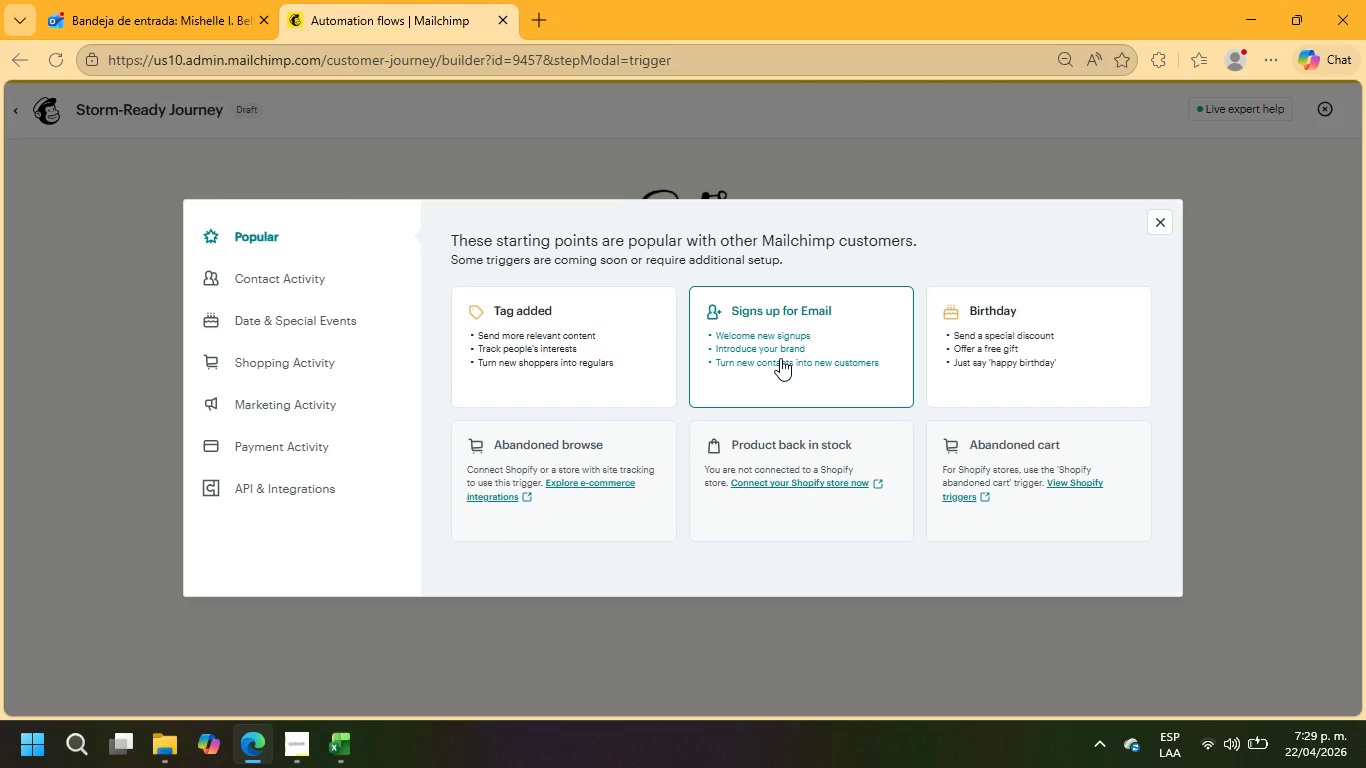 
left_click([834, 384])
 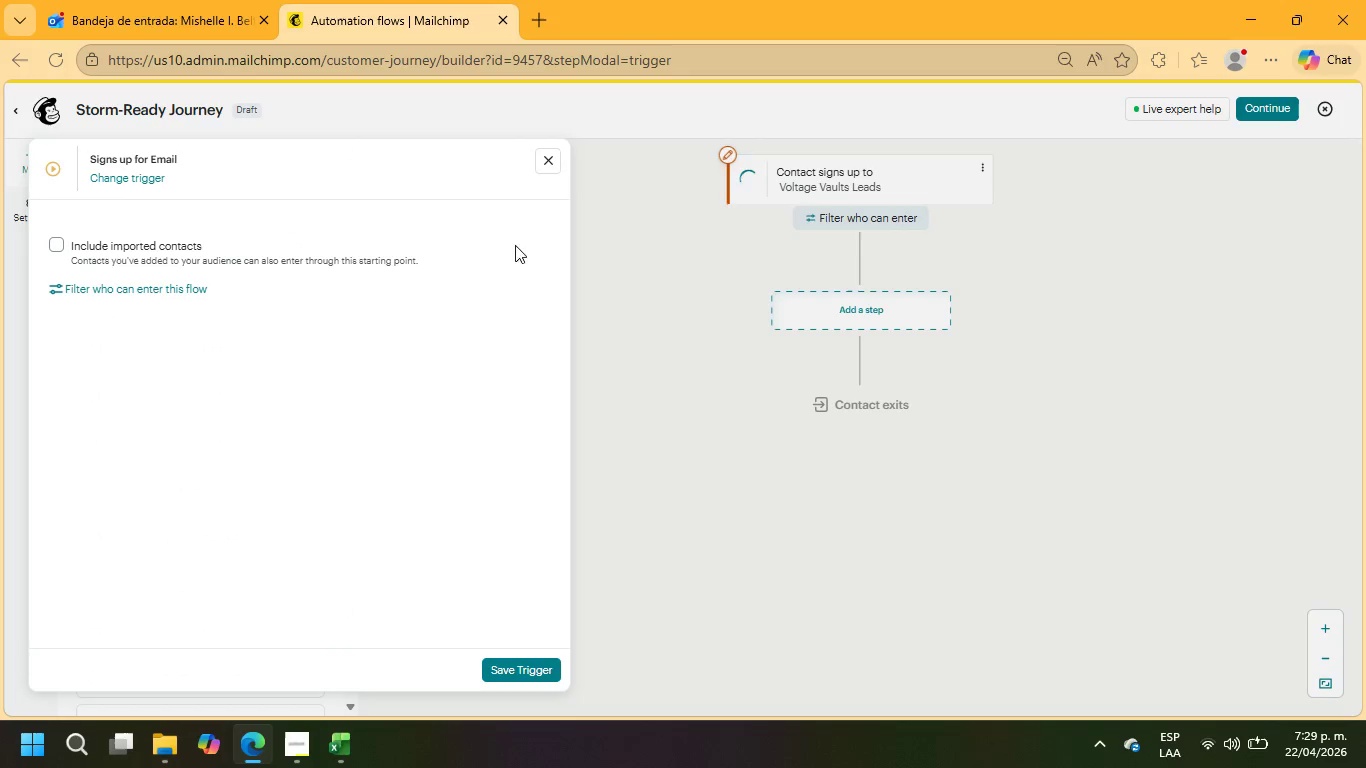 
left_click([550, 157])
 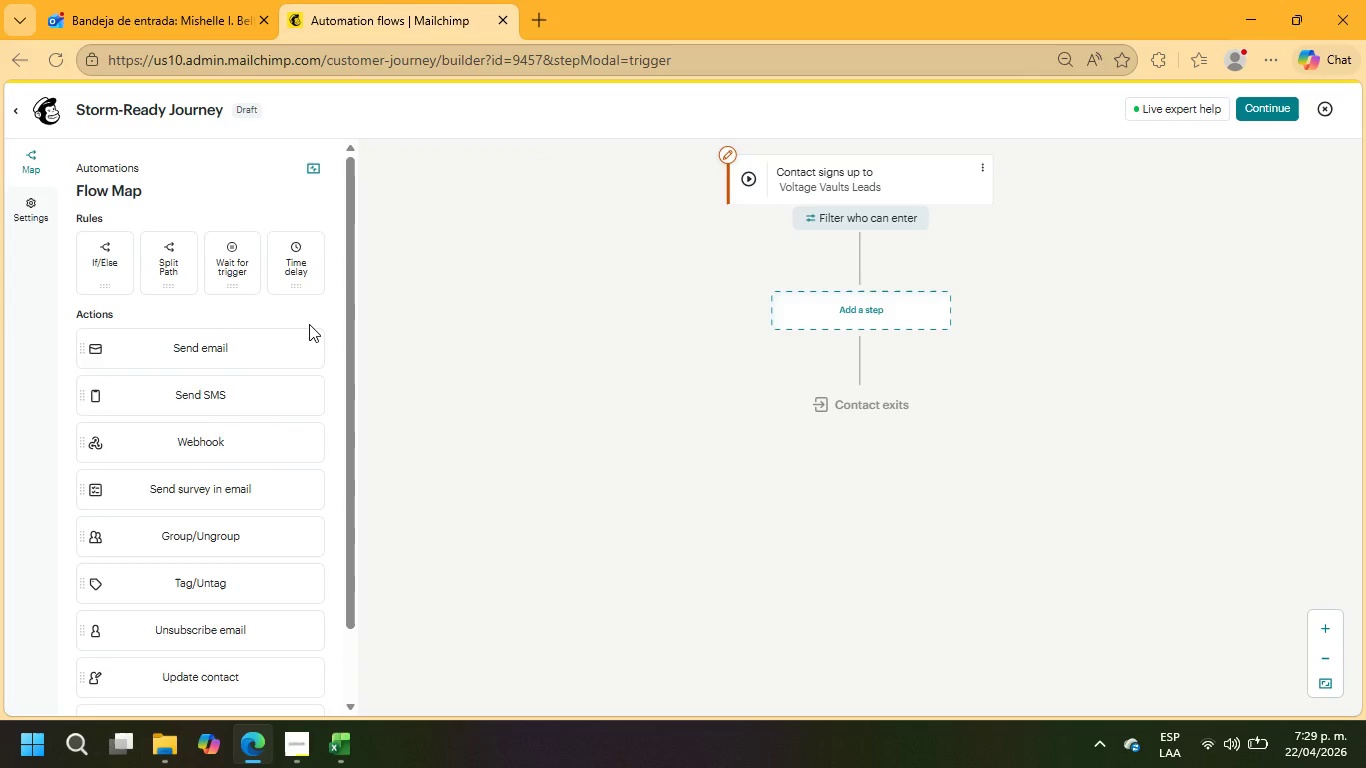 
wait(9.28)
 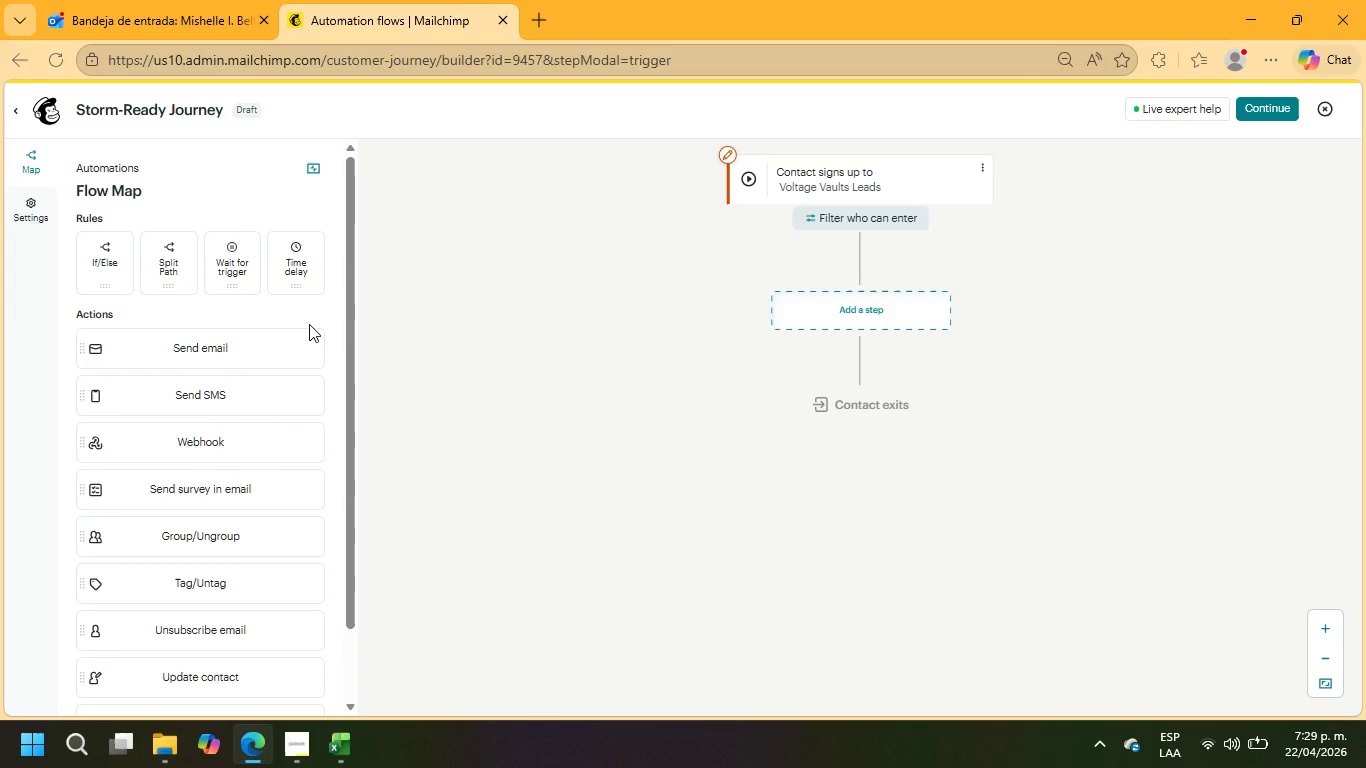 
left_click([981, 166])
 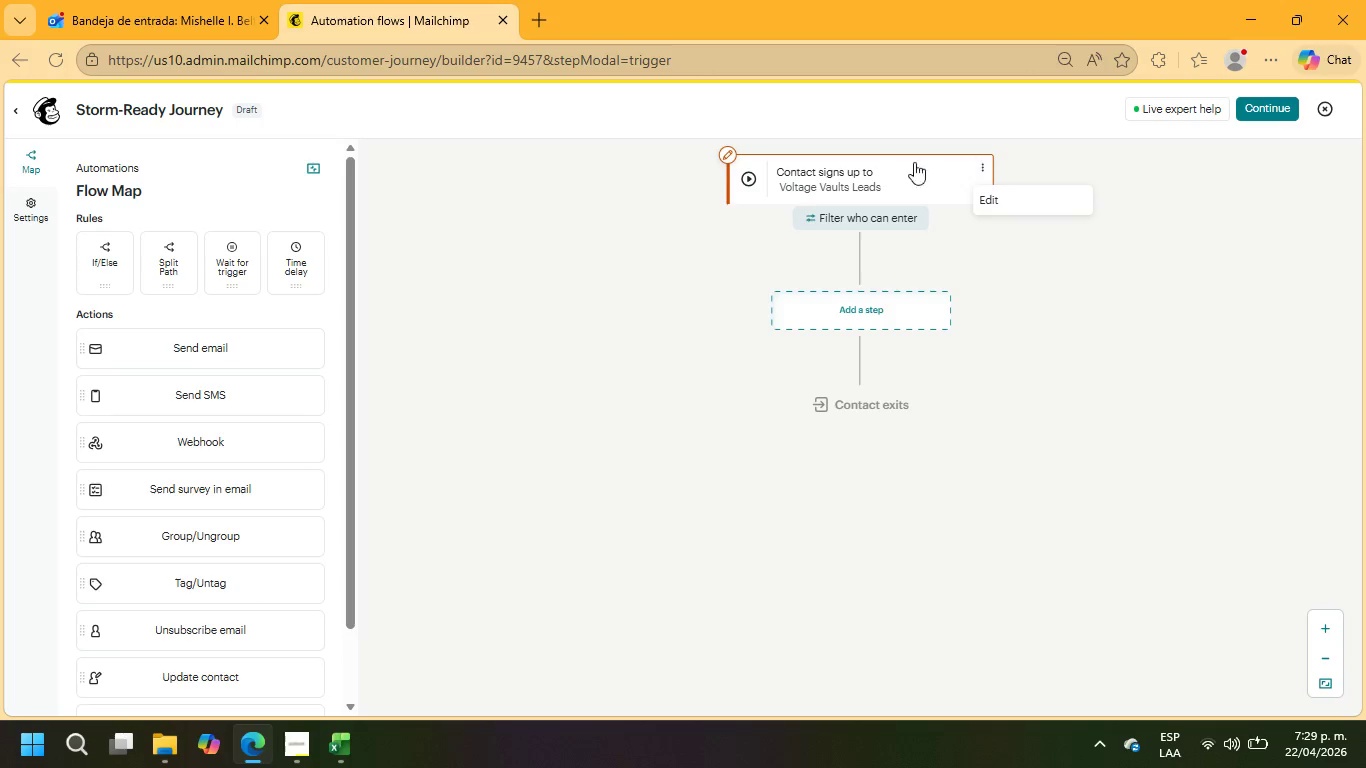 
left_click([815, 162])
 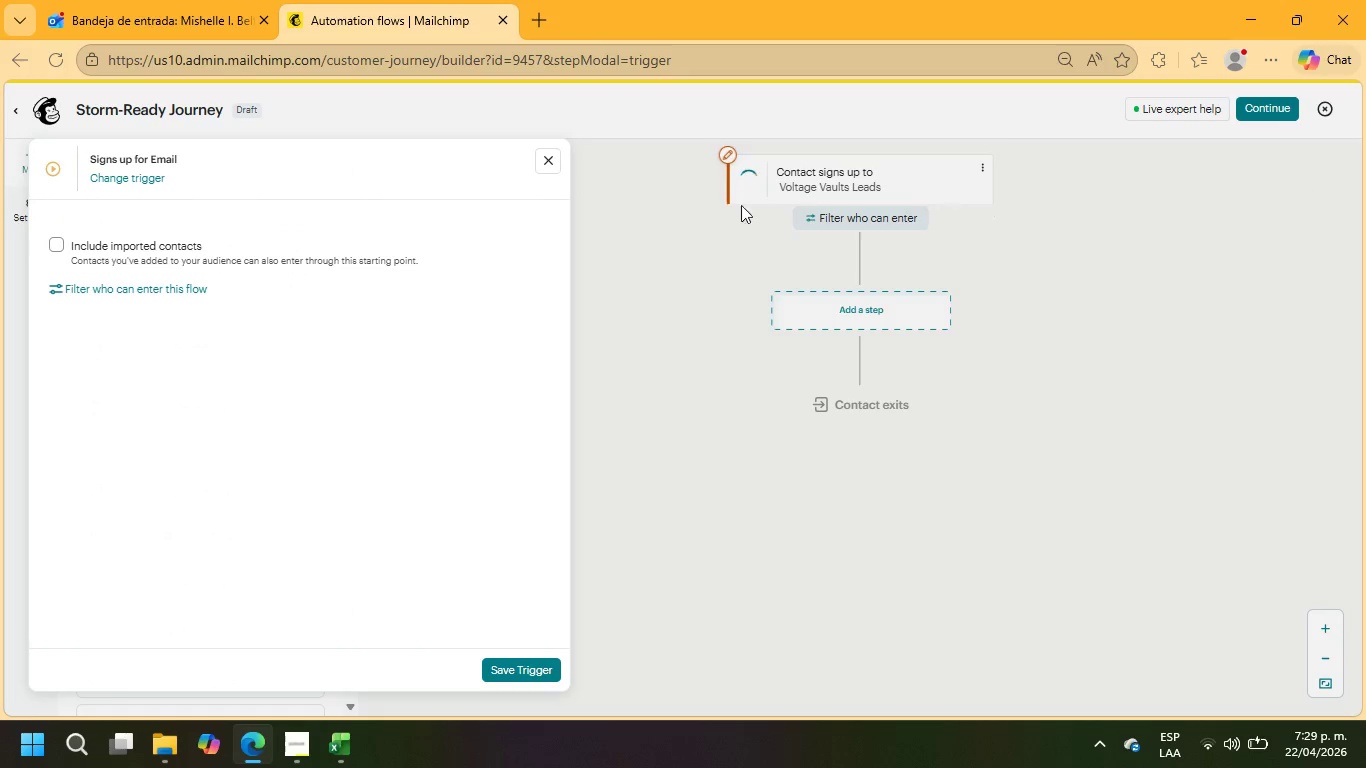 
left_click([161, 293])
 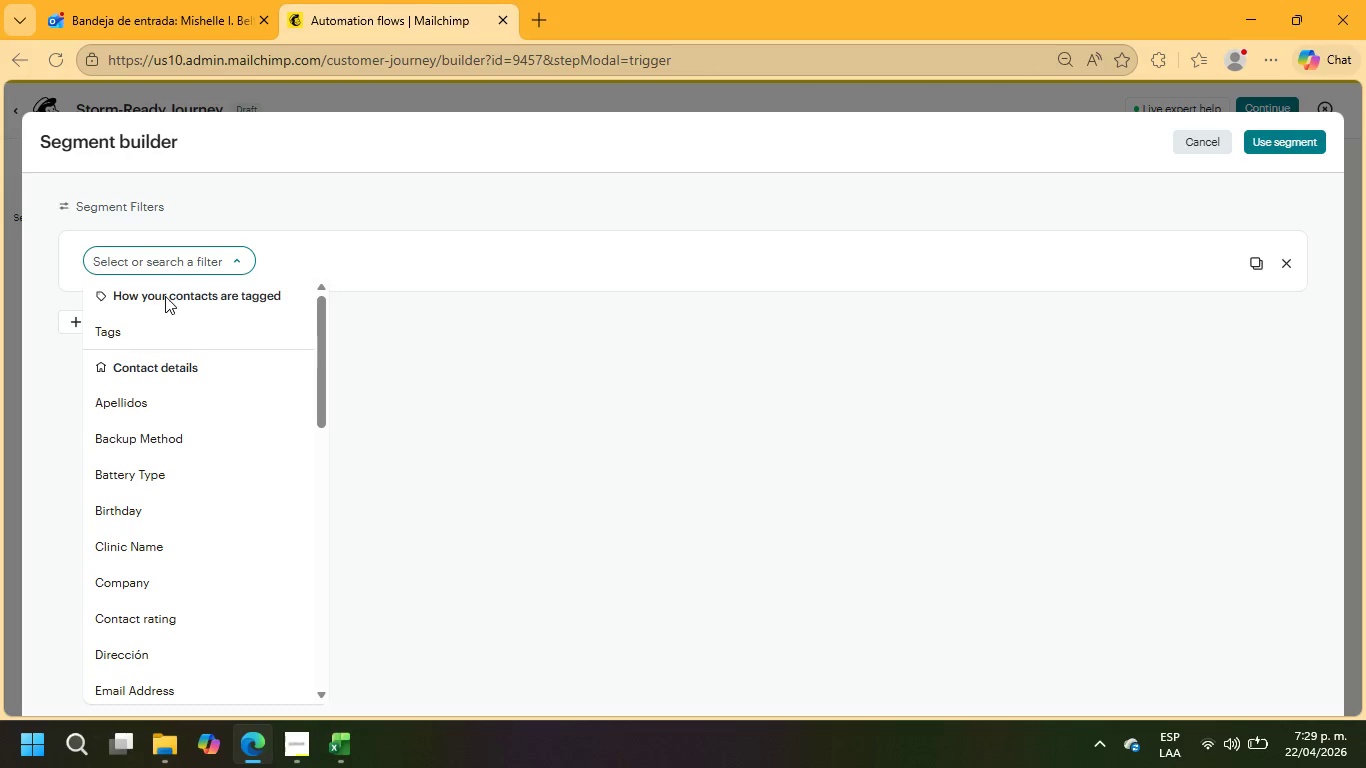 
left_click([167, 334])
 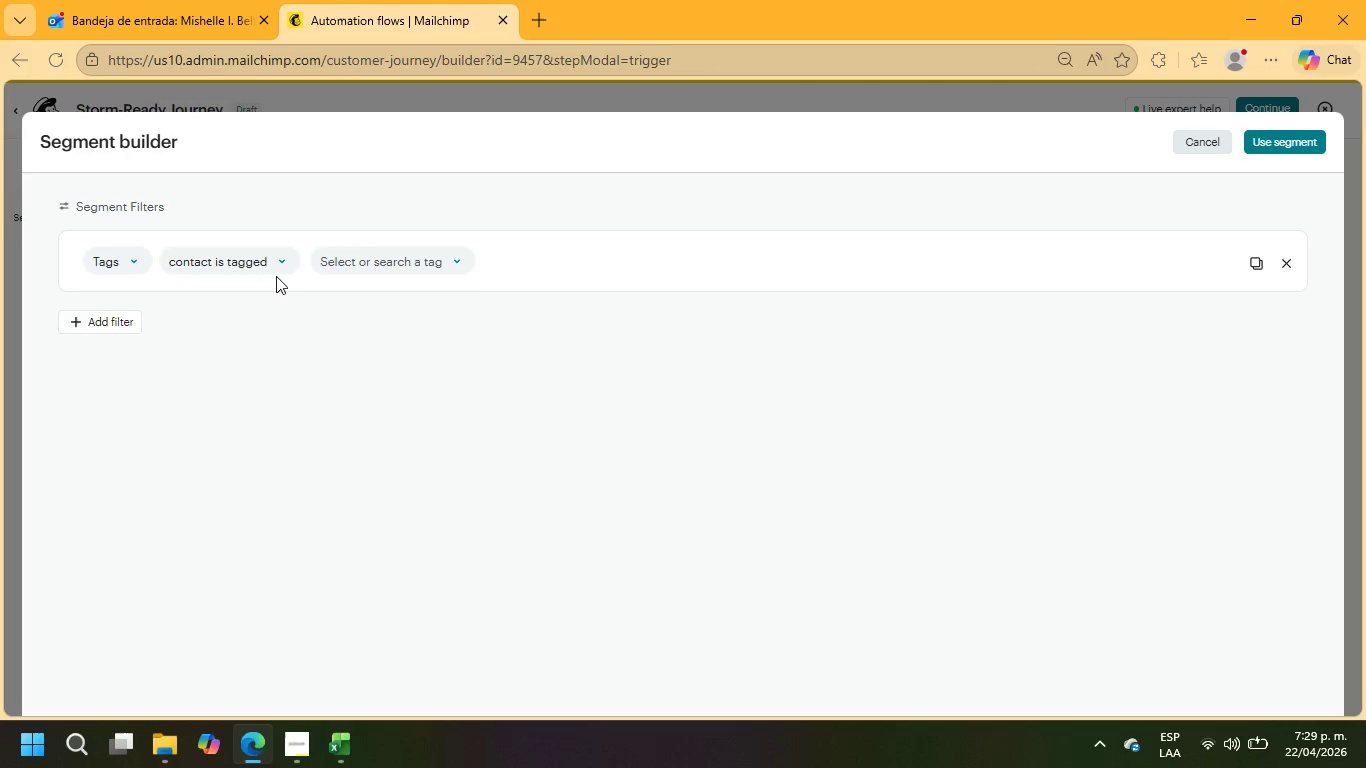 
left_click([388, 260])
 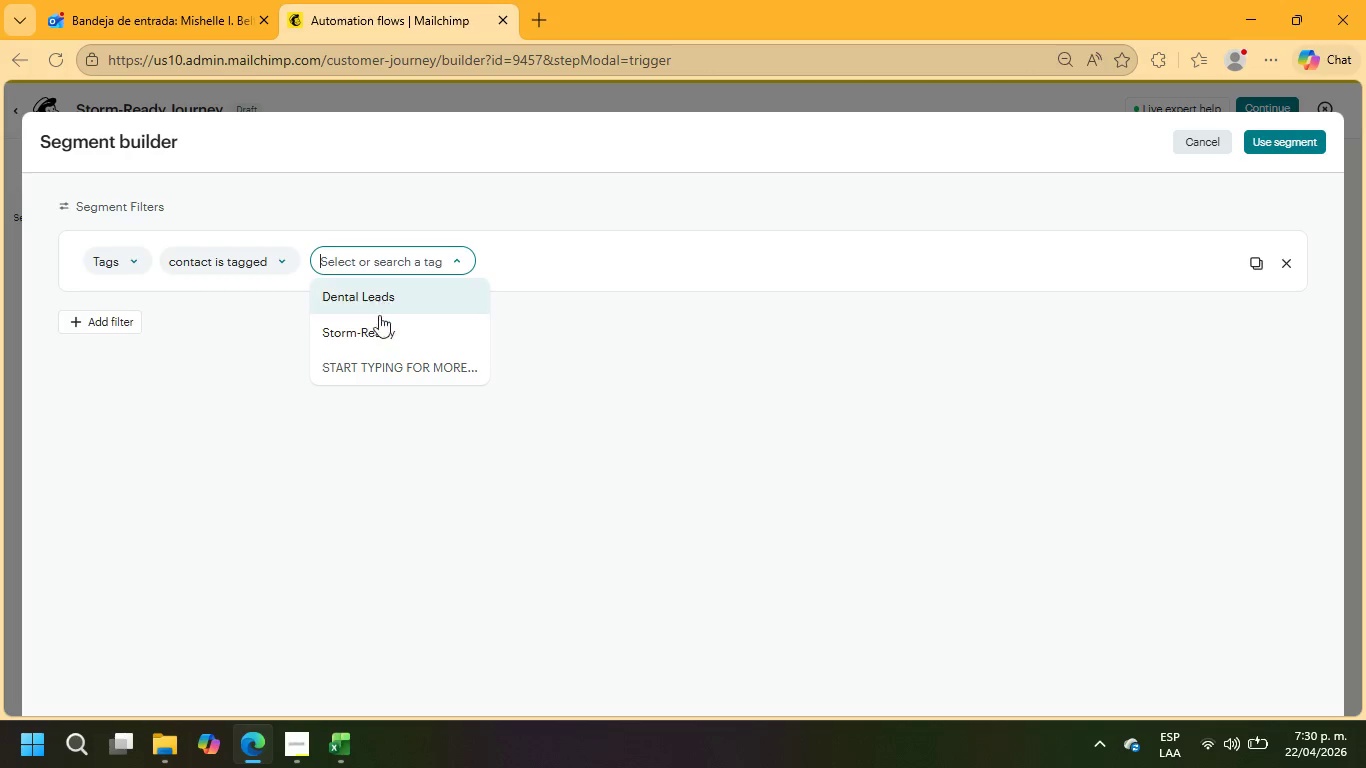 
left_click([377, 330])
 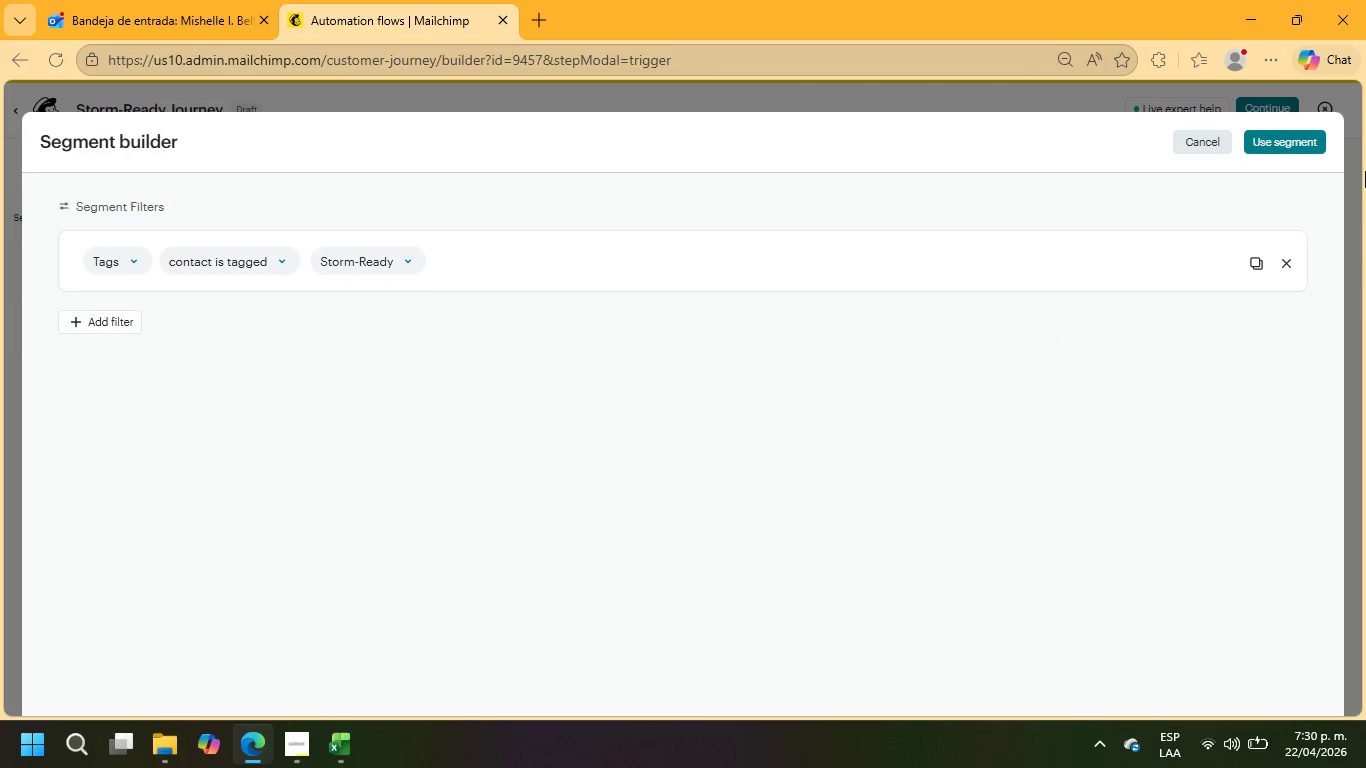 
left_click([1263, 140])
 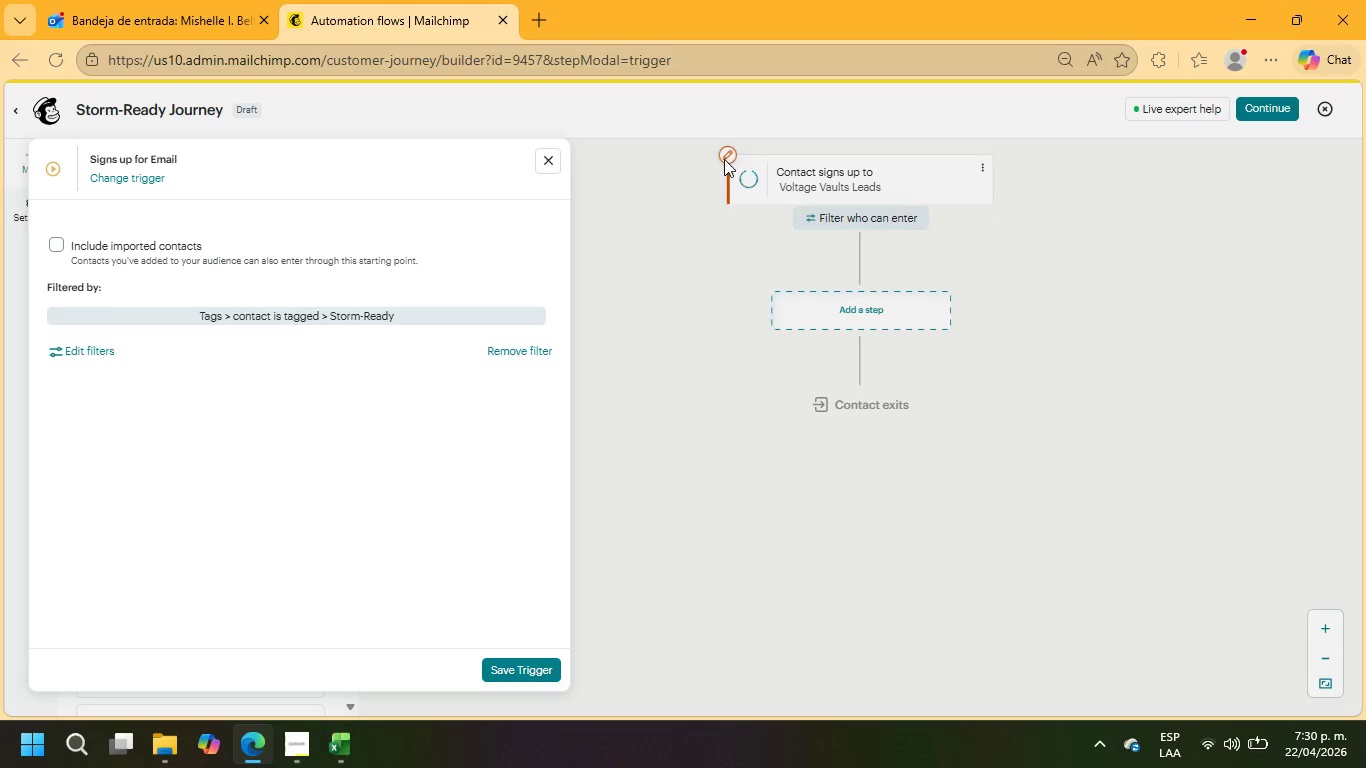 
wait(38.55)
 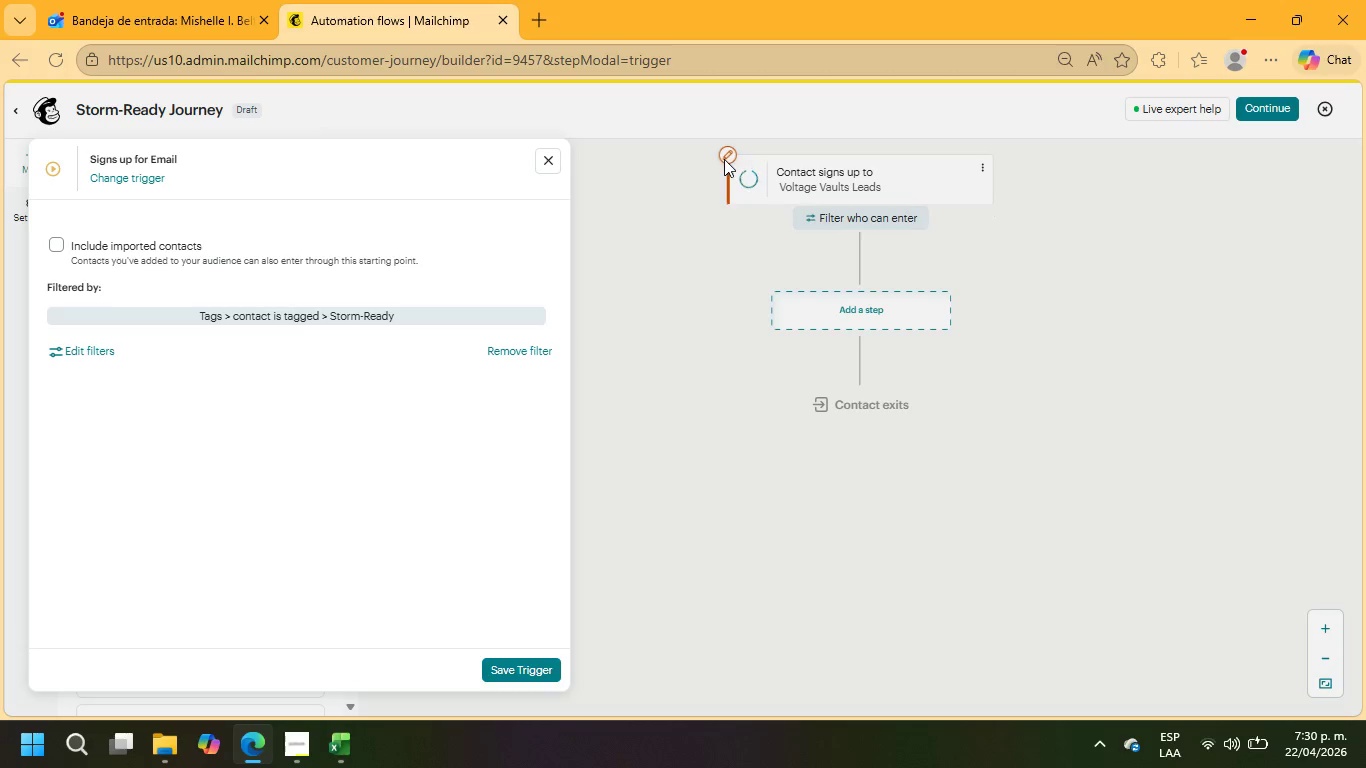 
mouse_move([896, 303])
 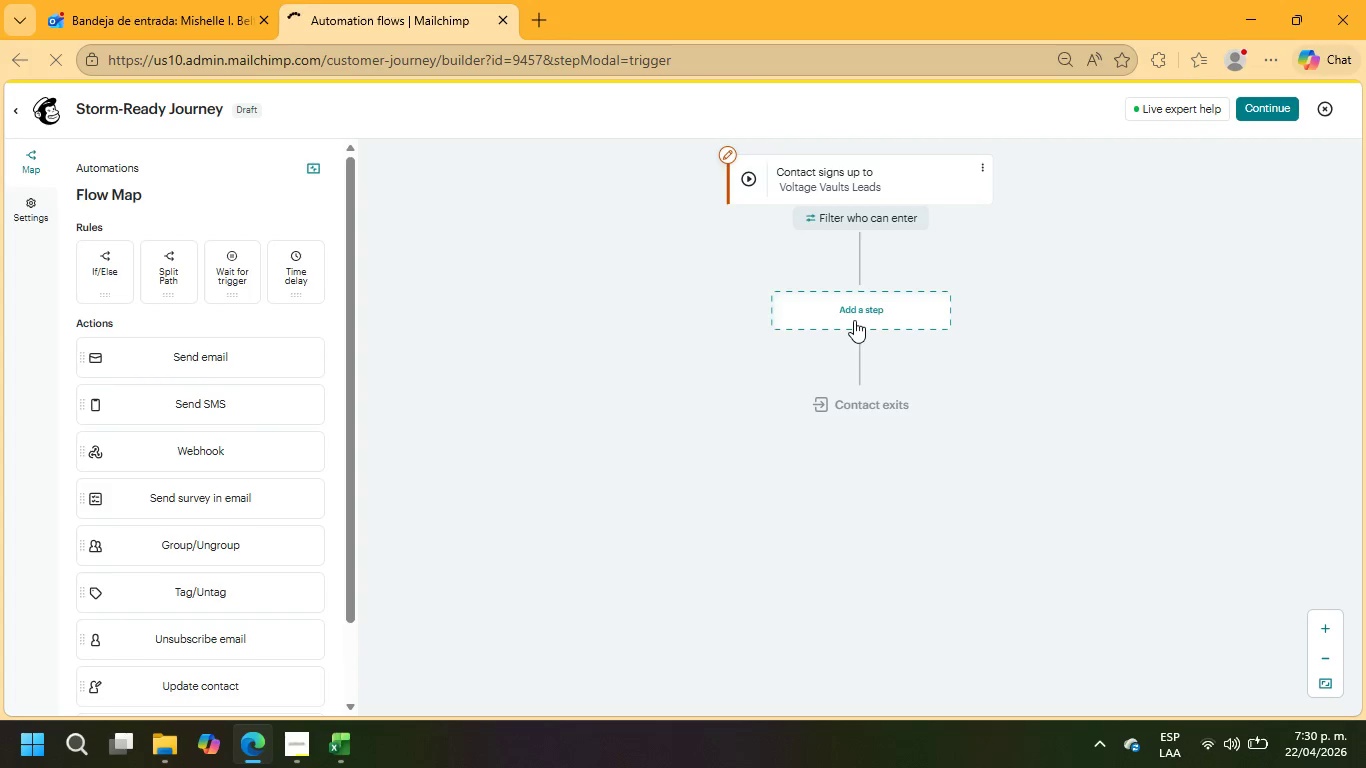 
left_click([854, 320])
 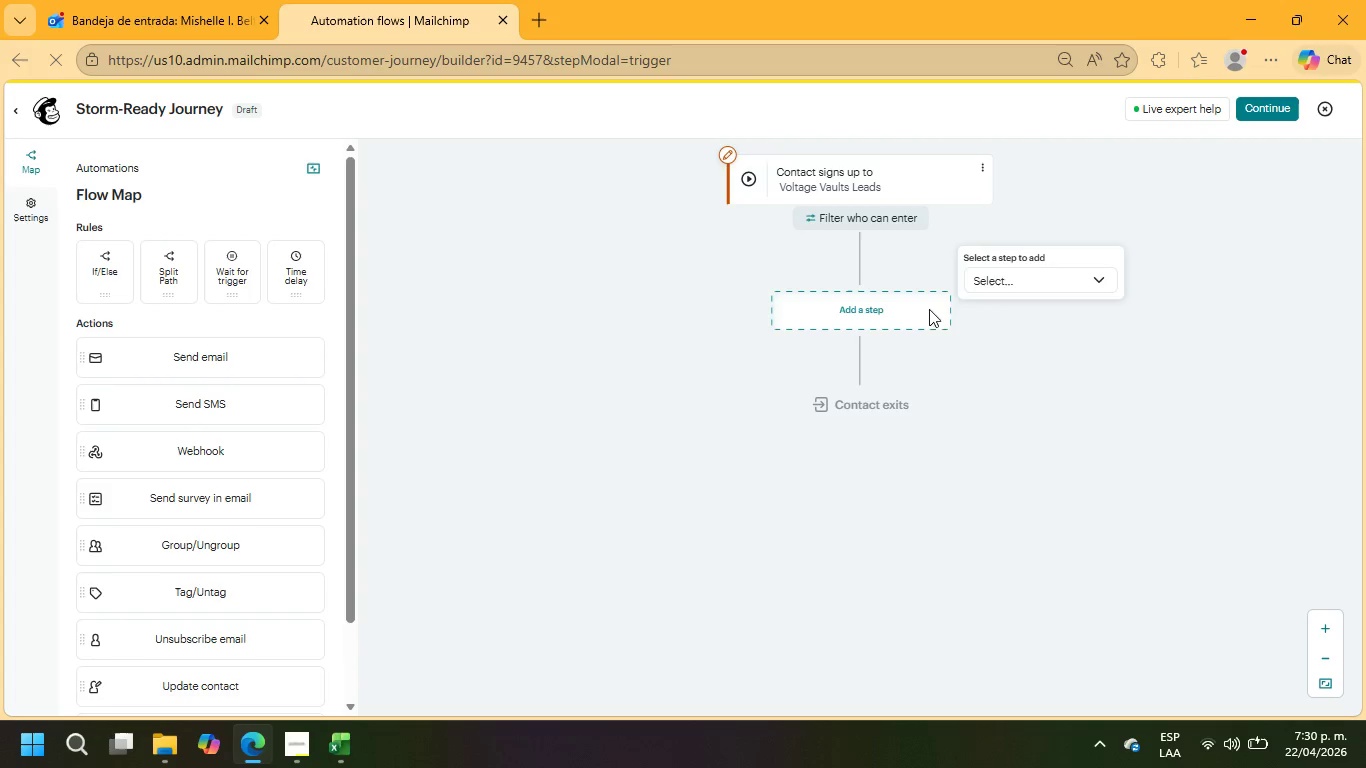 
left_click([1000, 280])
 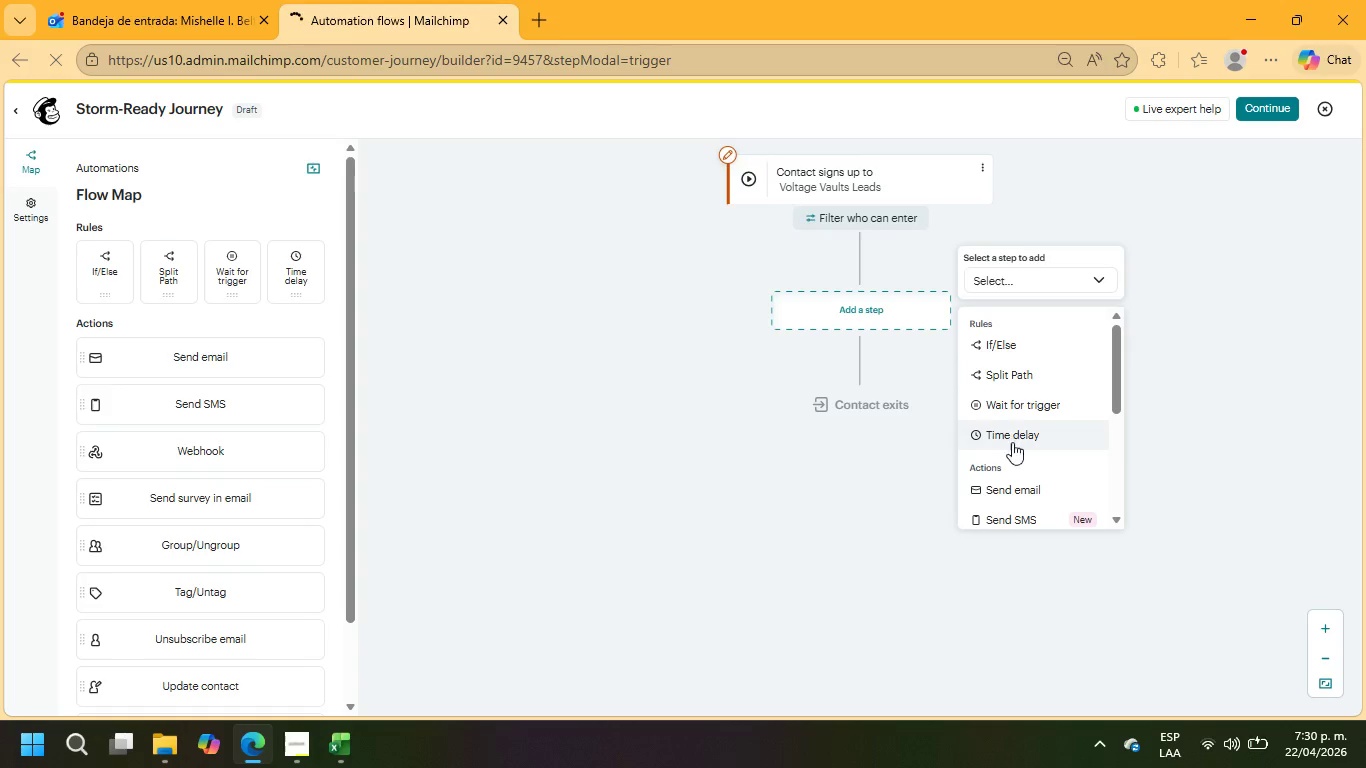 
left_click([1010, 486])
 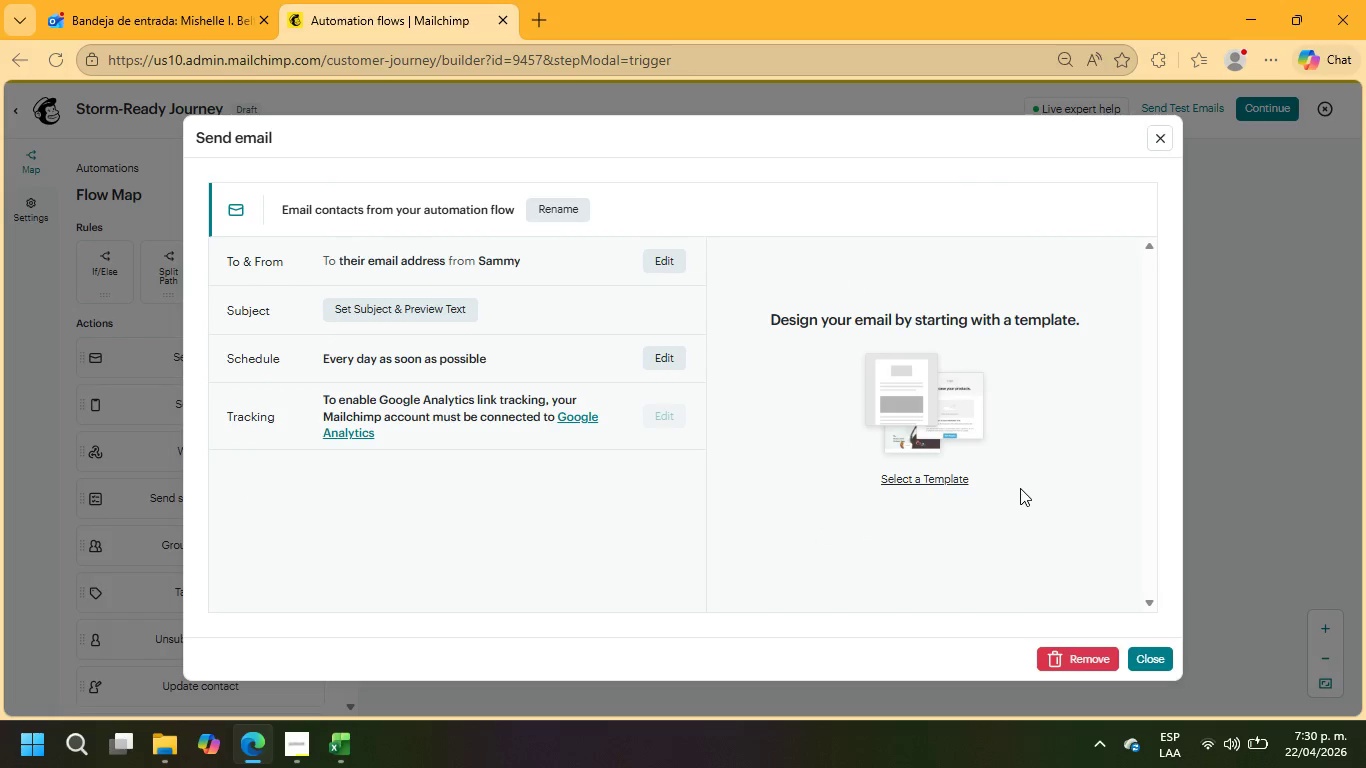 
wait(6.36)
 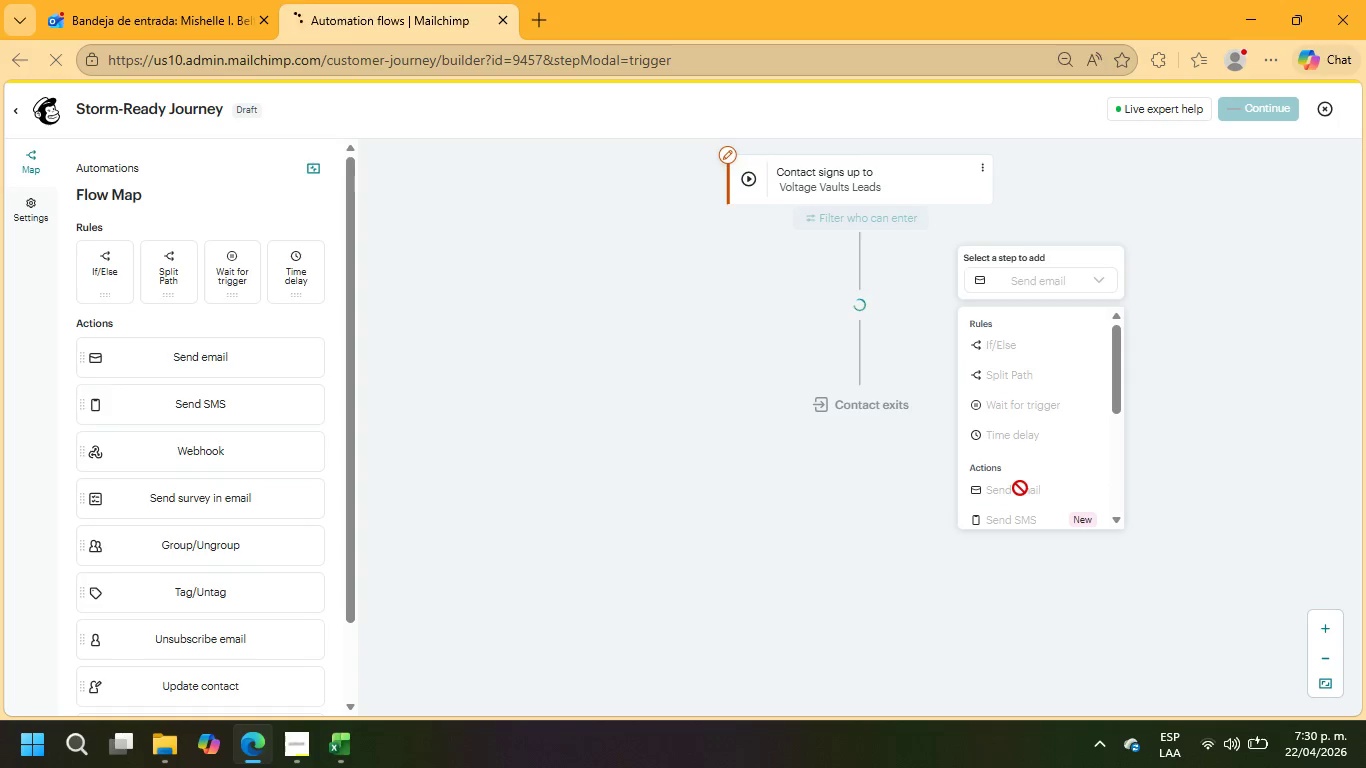 
left_click([300, 750])